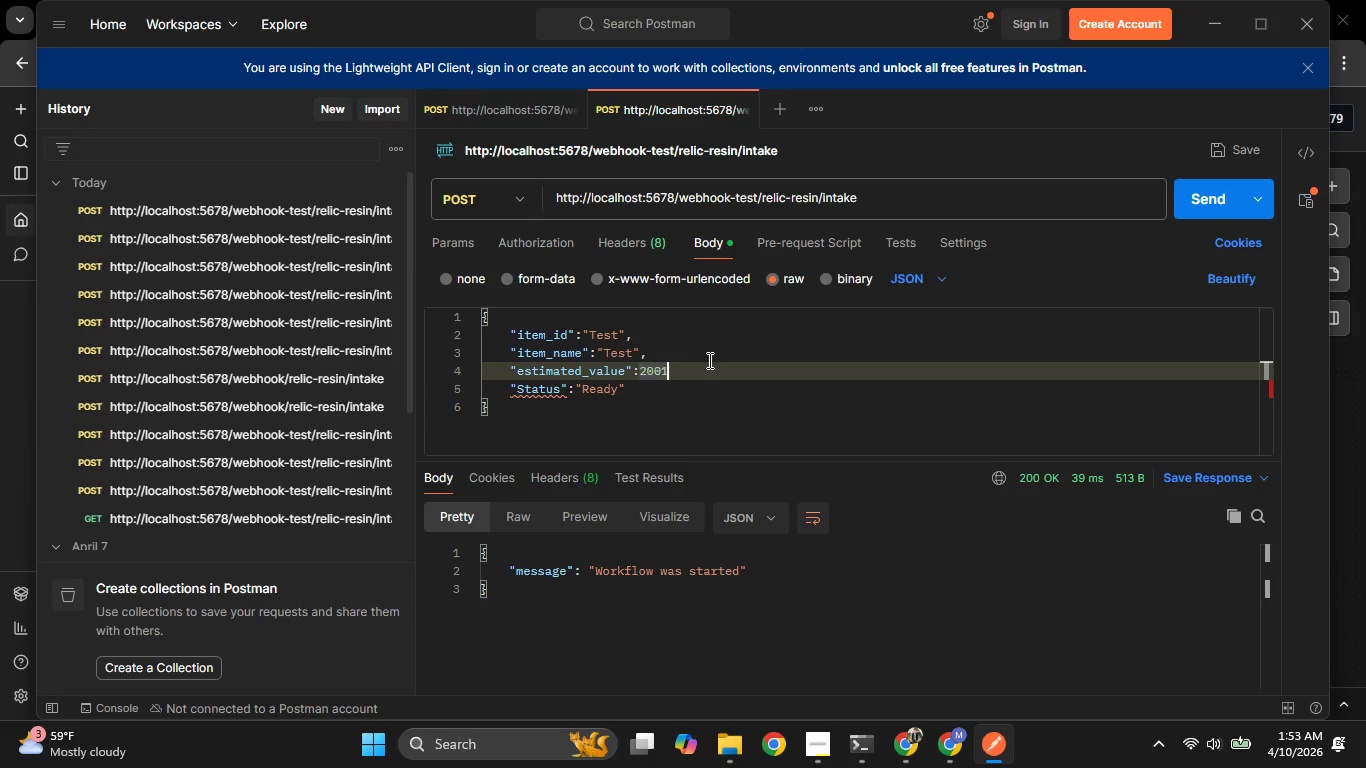 
key(Comma)
 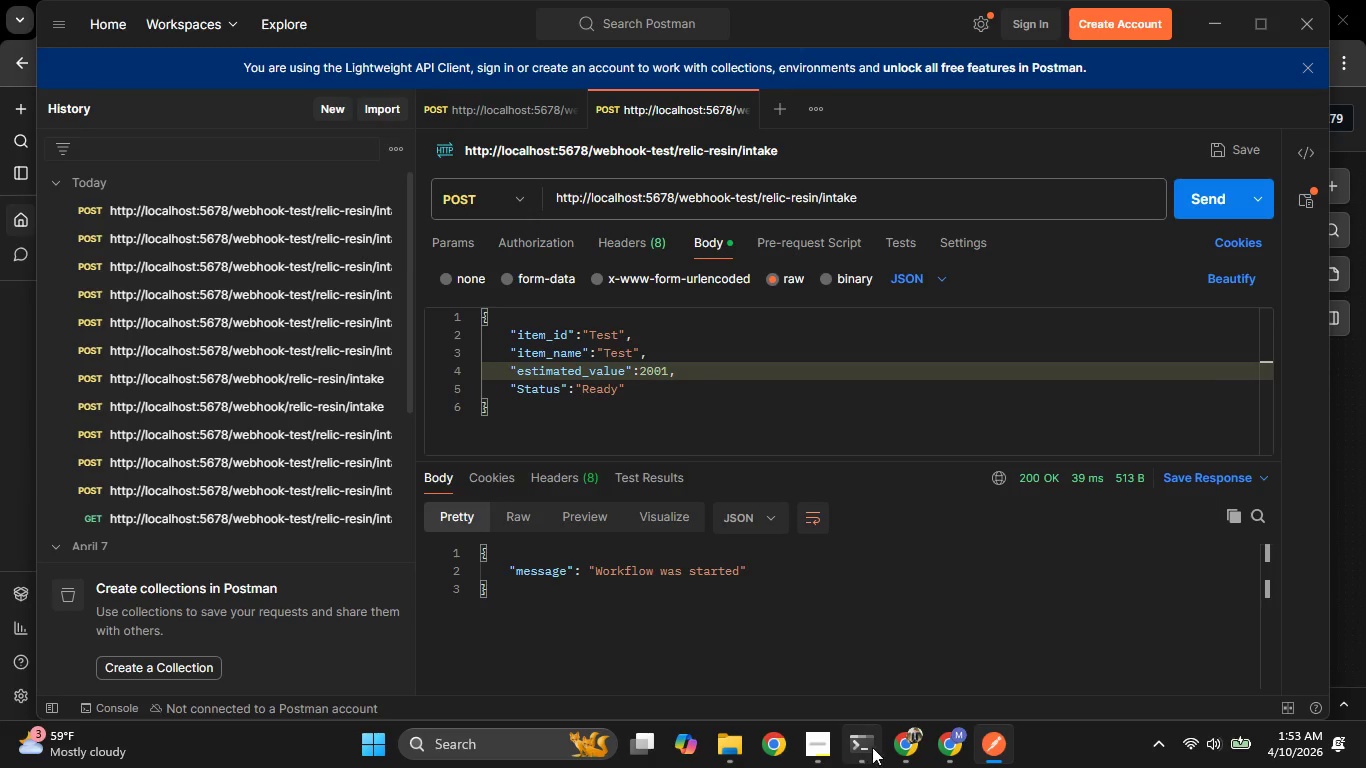 
left_click([912, 746])
 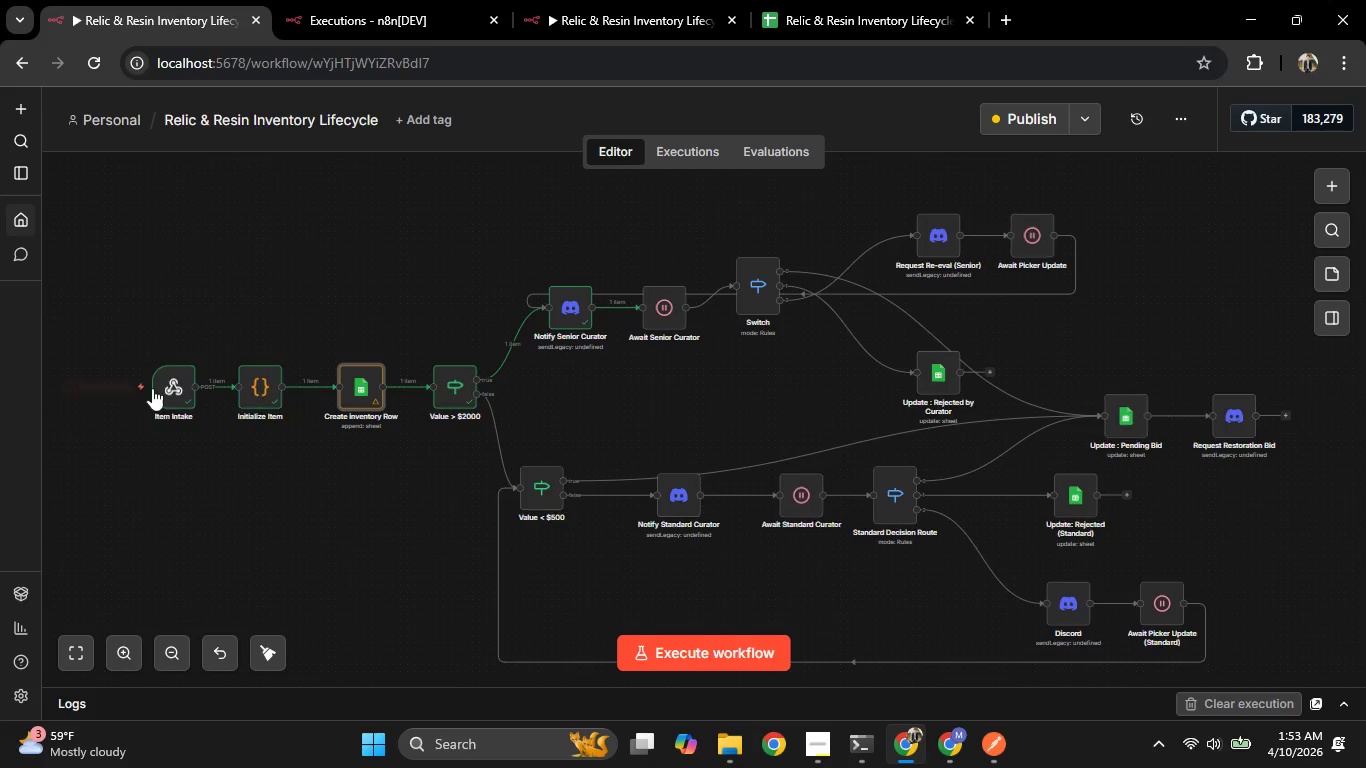 
double_click([159, 386])
 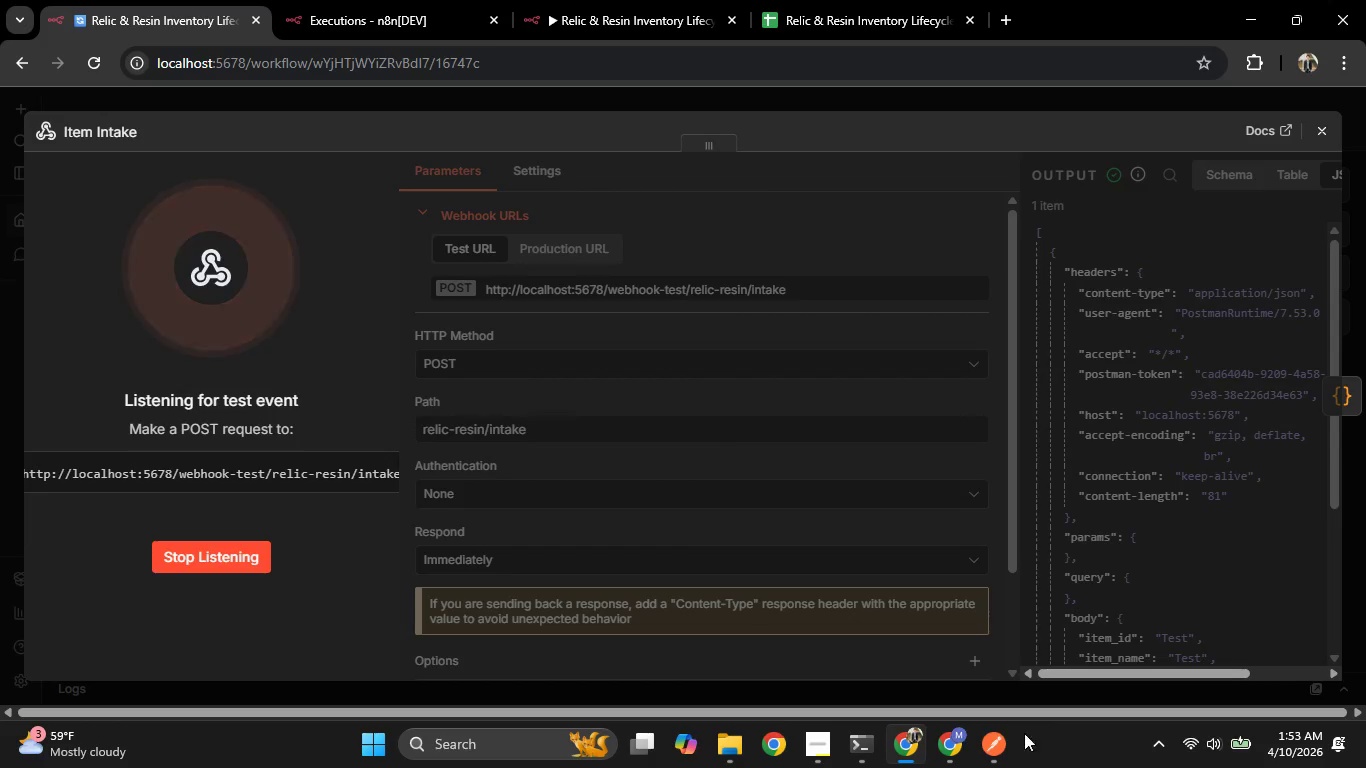 
left_click([988, 741])
 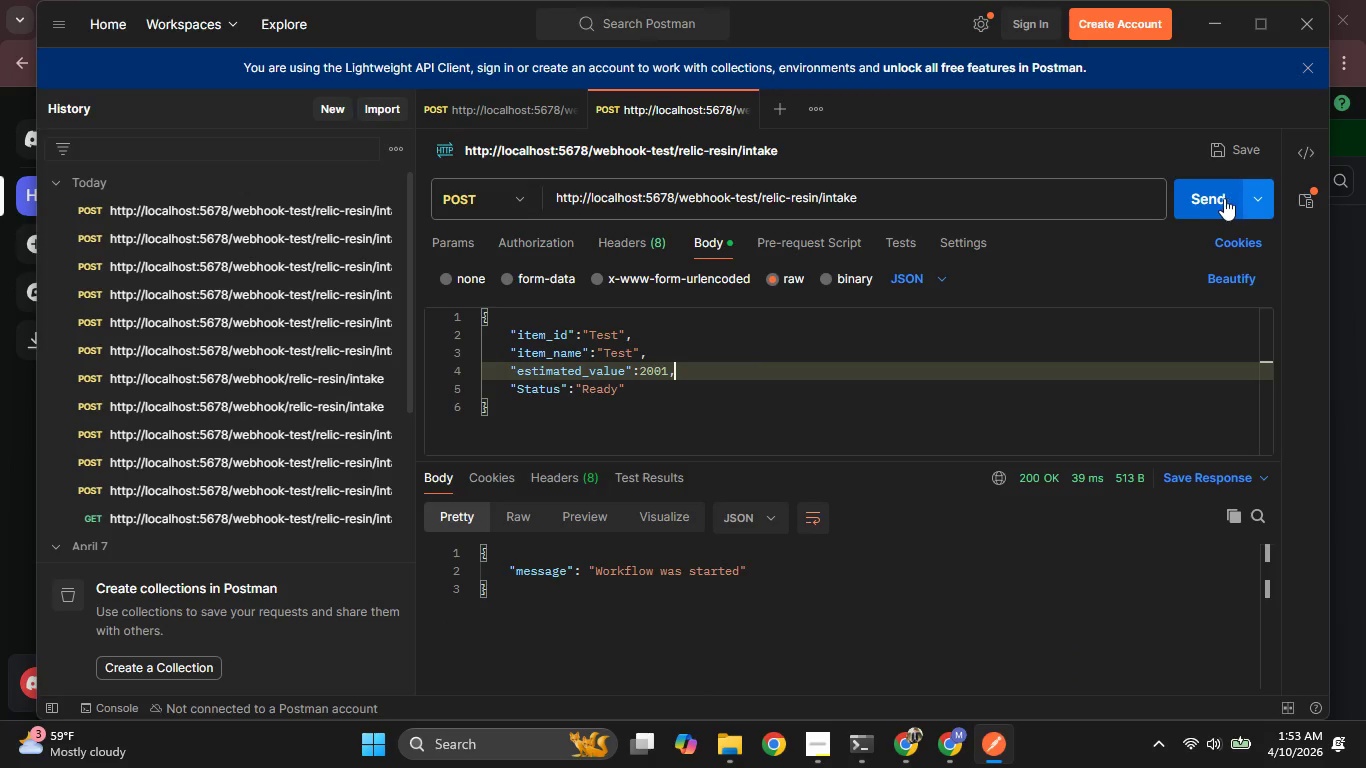 
left_click([1212, 199])
 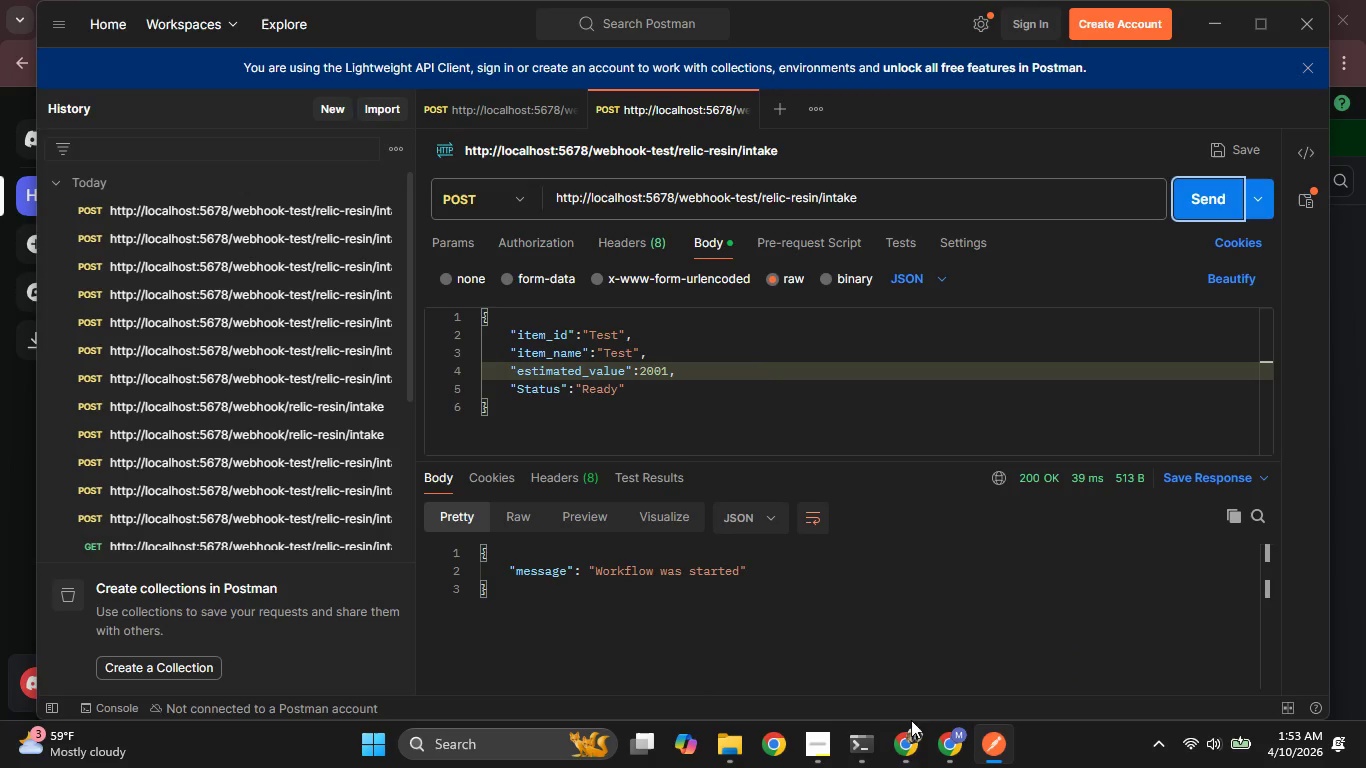 
left_click([907, 743])
 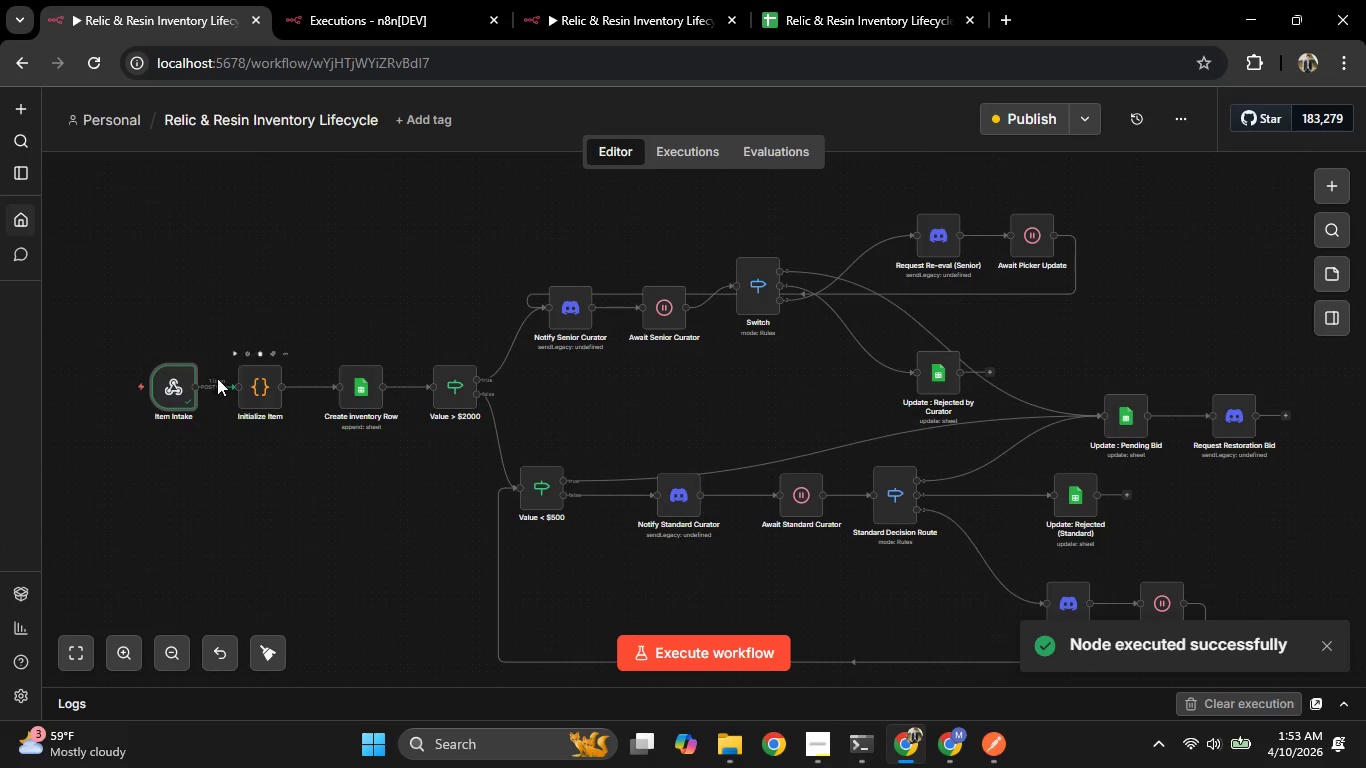 
left_click([235, 357])
 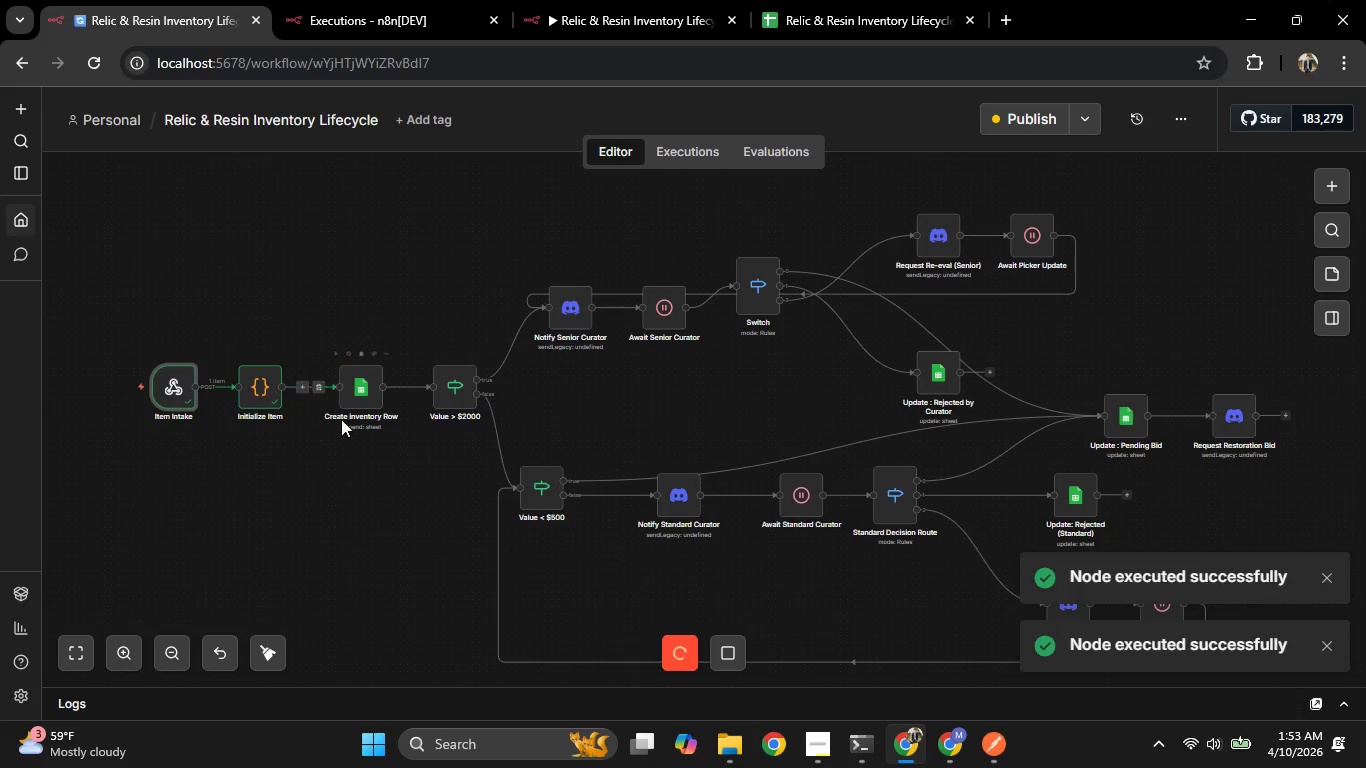 
left_click_drag(start_coordinate=[911, 1], to_coordinate=[384, 0])
 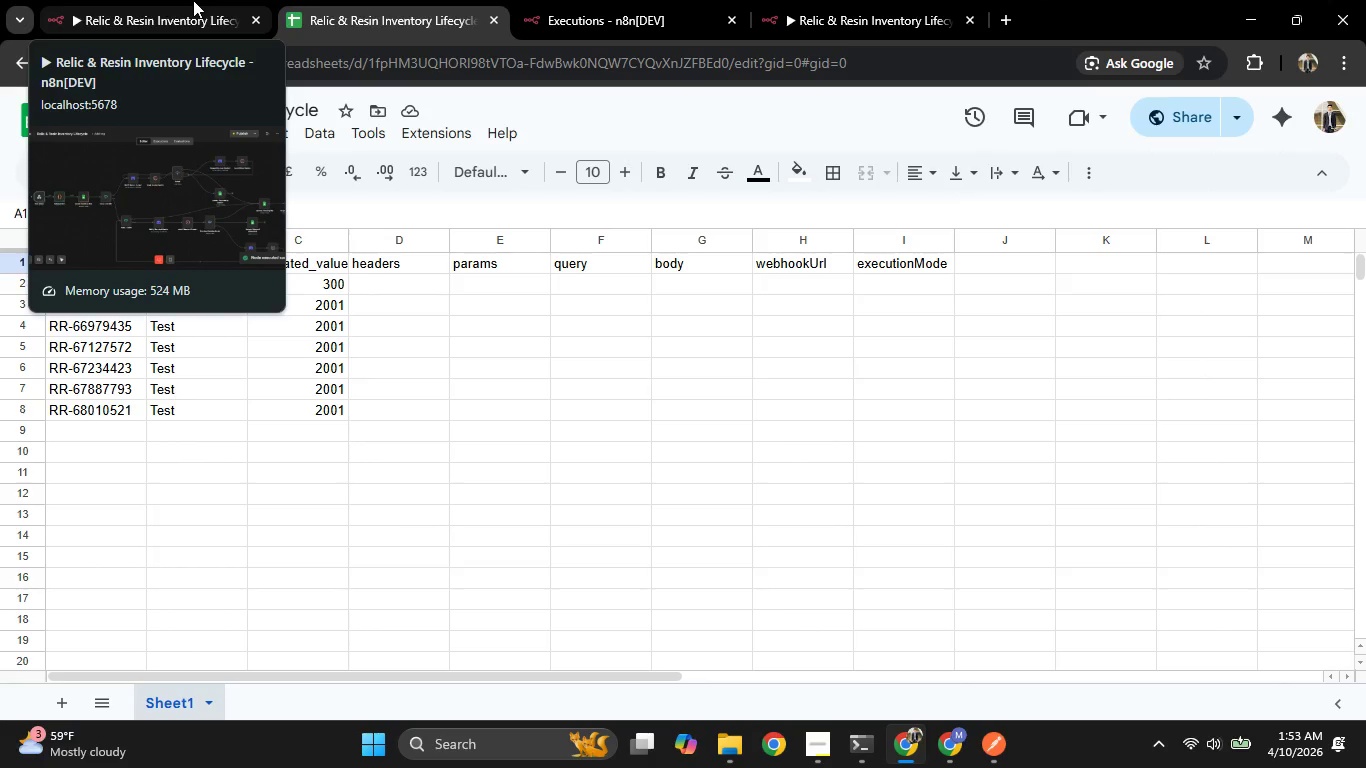 
wait(6.39)
 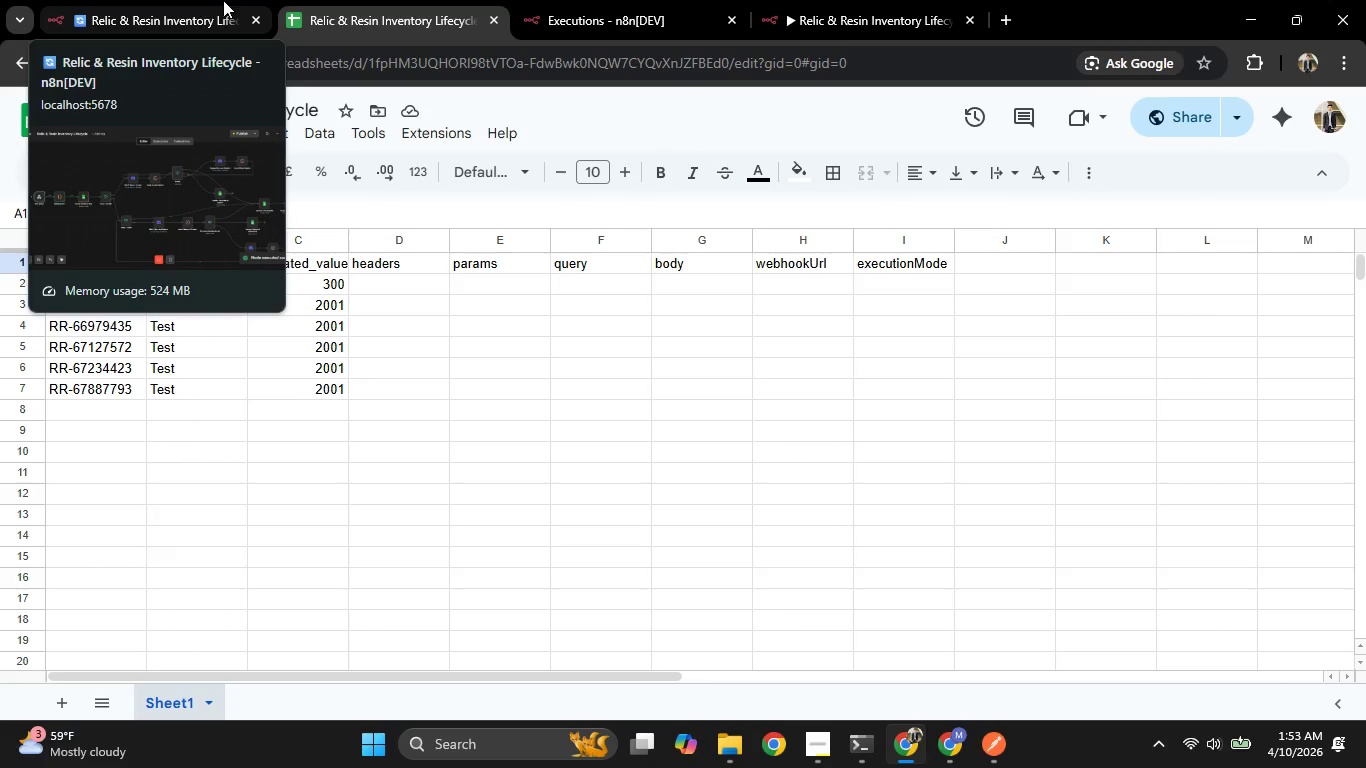 
scroll: coordinate [480, 409], scroll_direction: up, amount: 2.0
 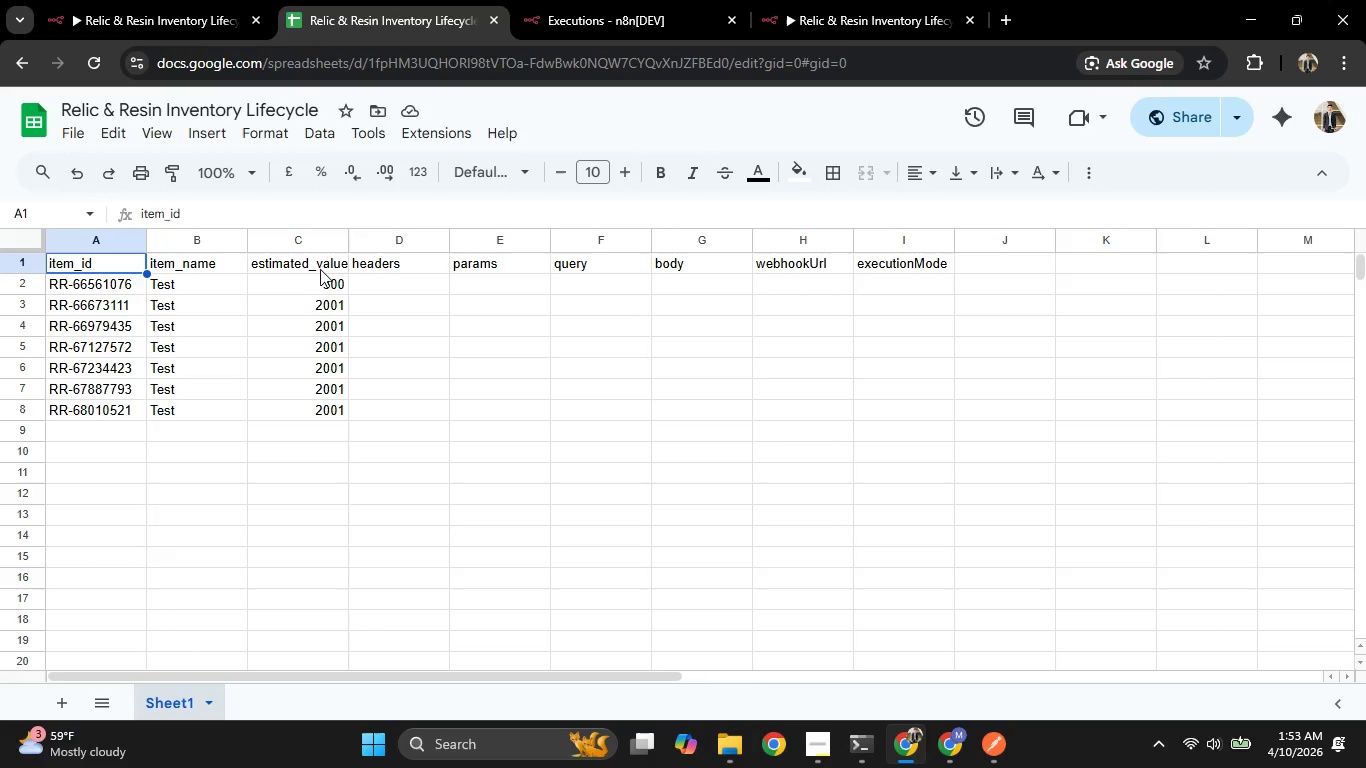 
left_click([98, 3])
 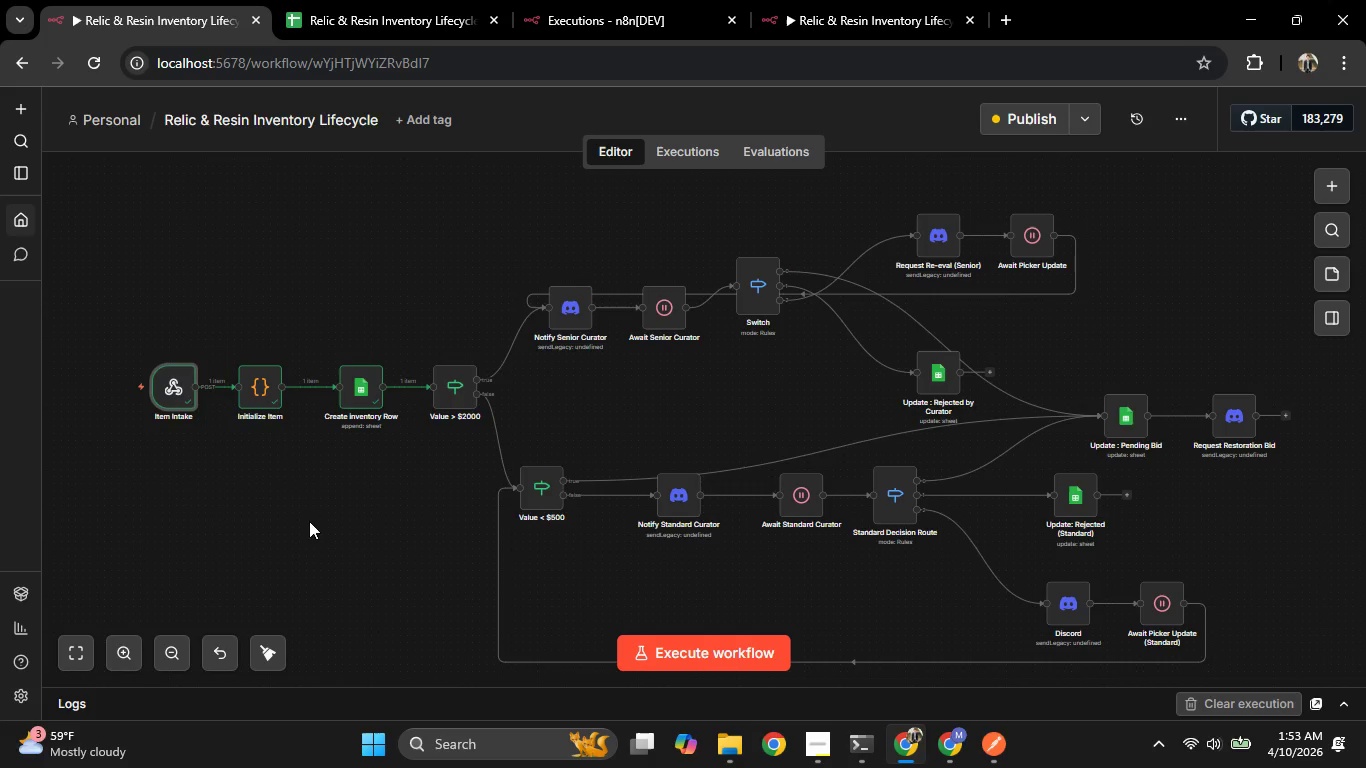 
double_click([263, 399])
 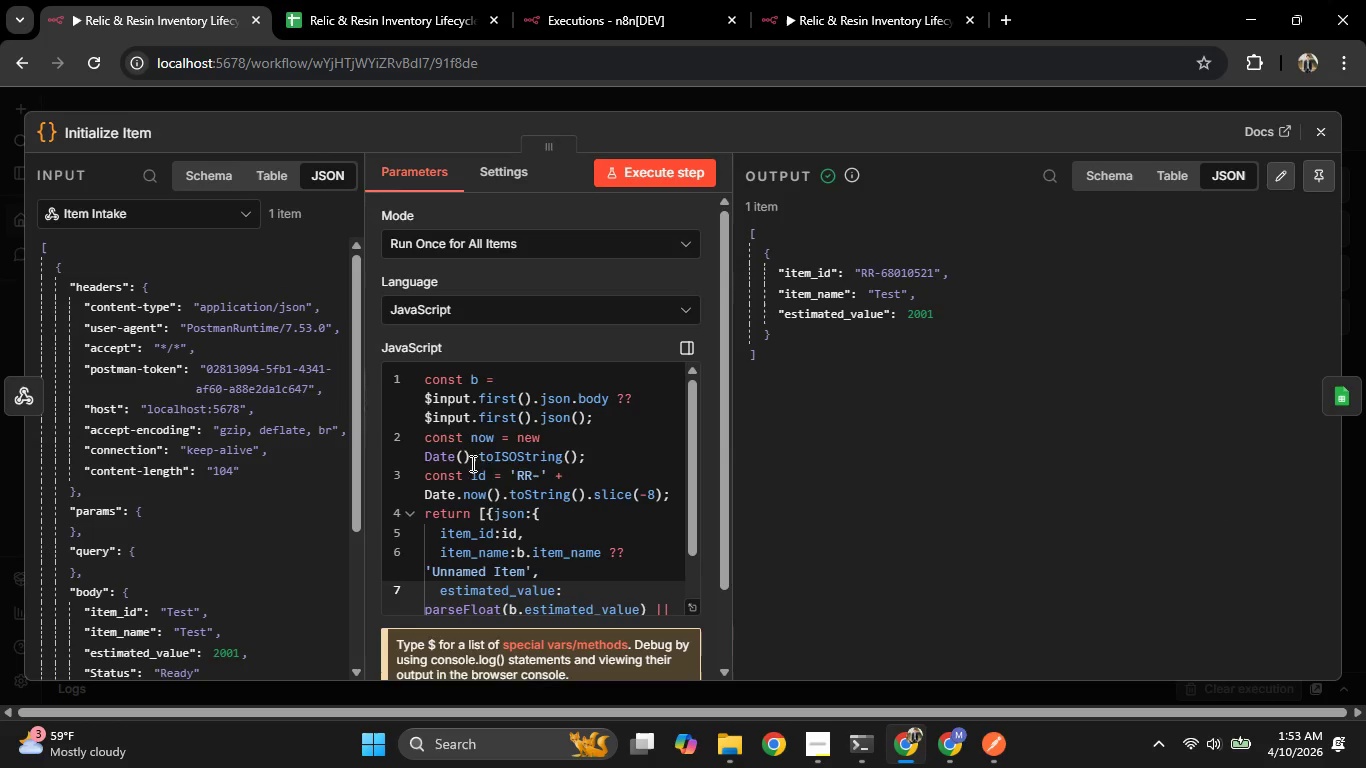 
scroll: coordinate [517, 480], scroll_direction: down, amount: 3.0
 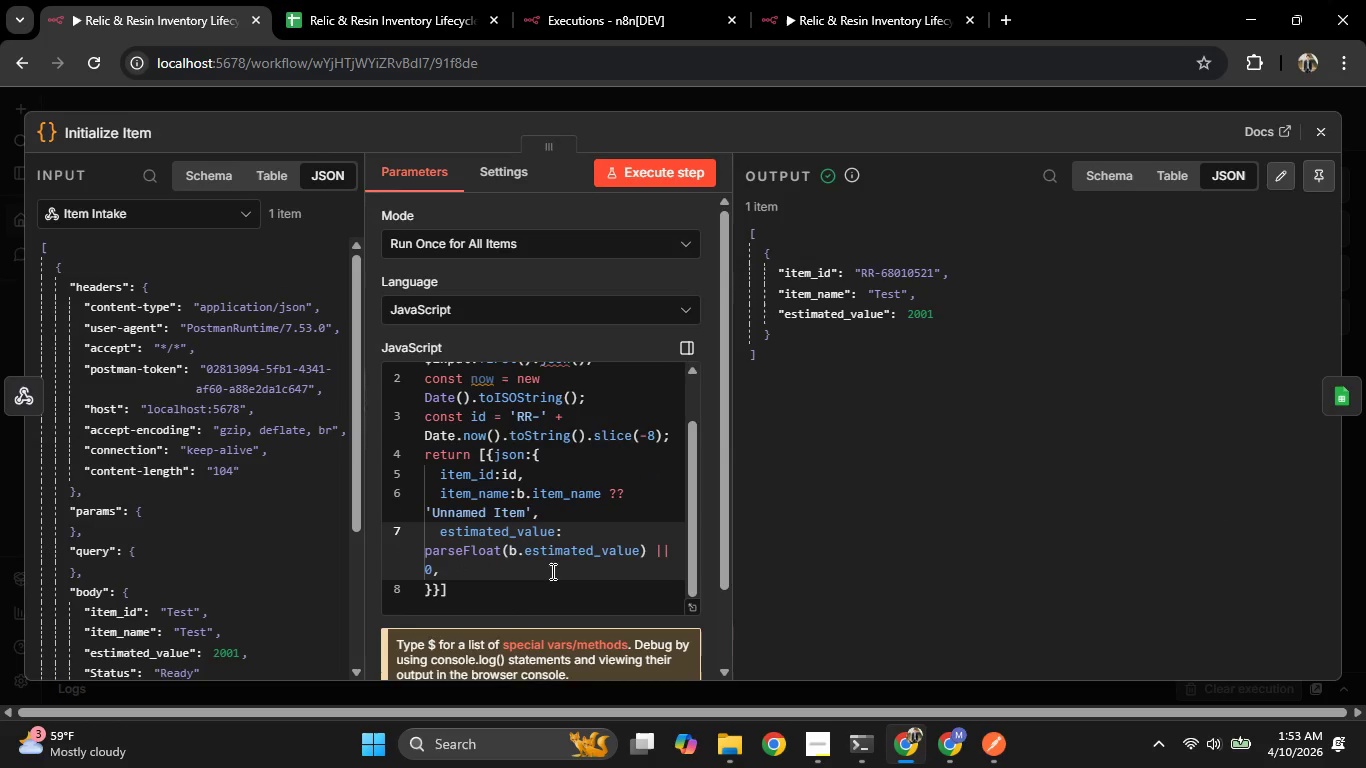 
left_click([550, 575])
 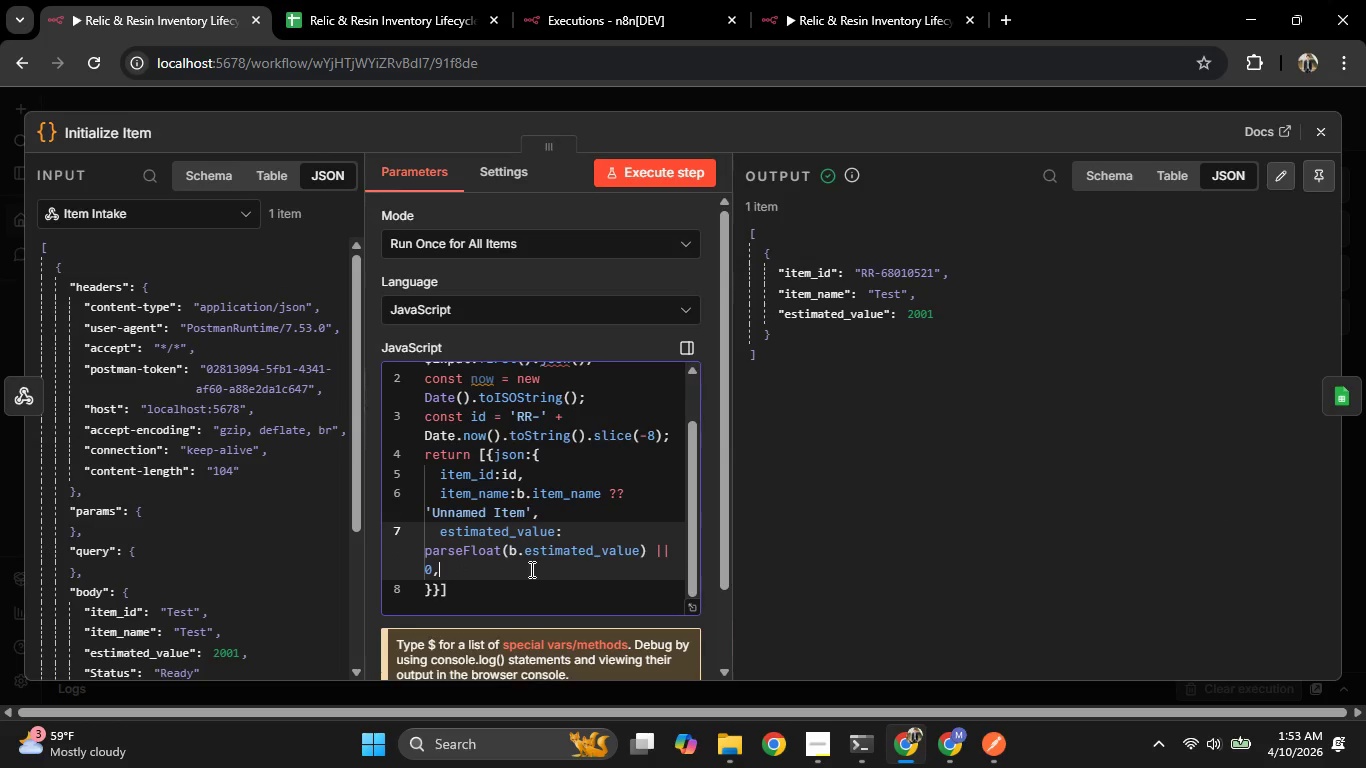 
key(Enter)
 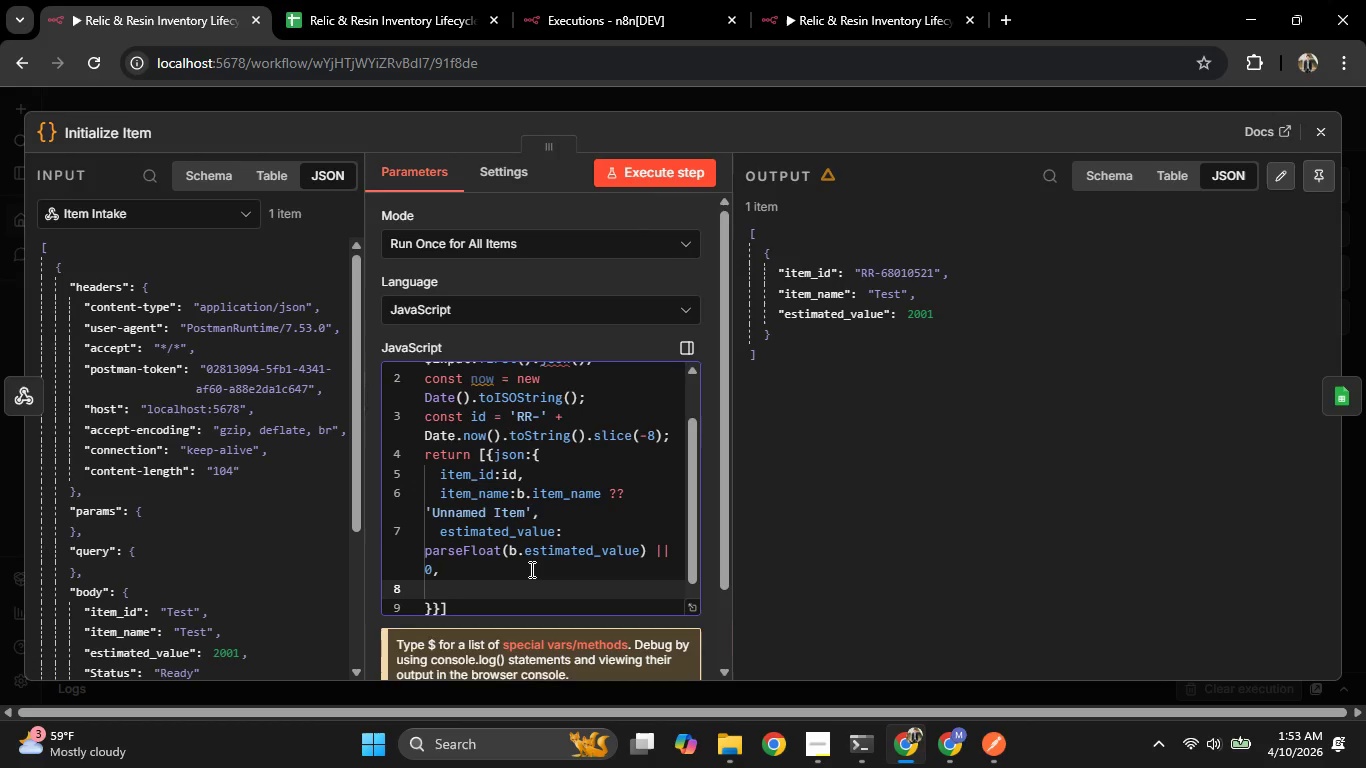 
scroll: coordinate [294, 530], scroll_direction: down, amount: 7.0
 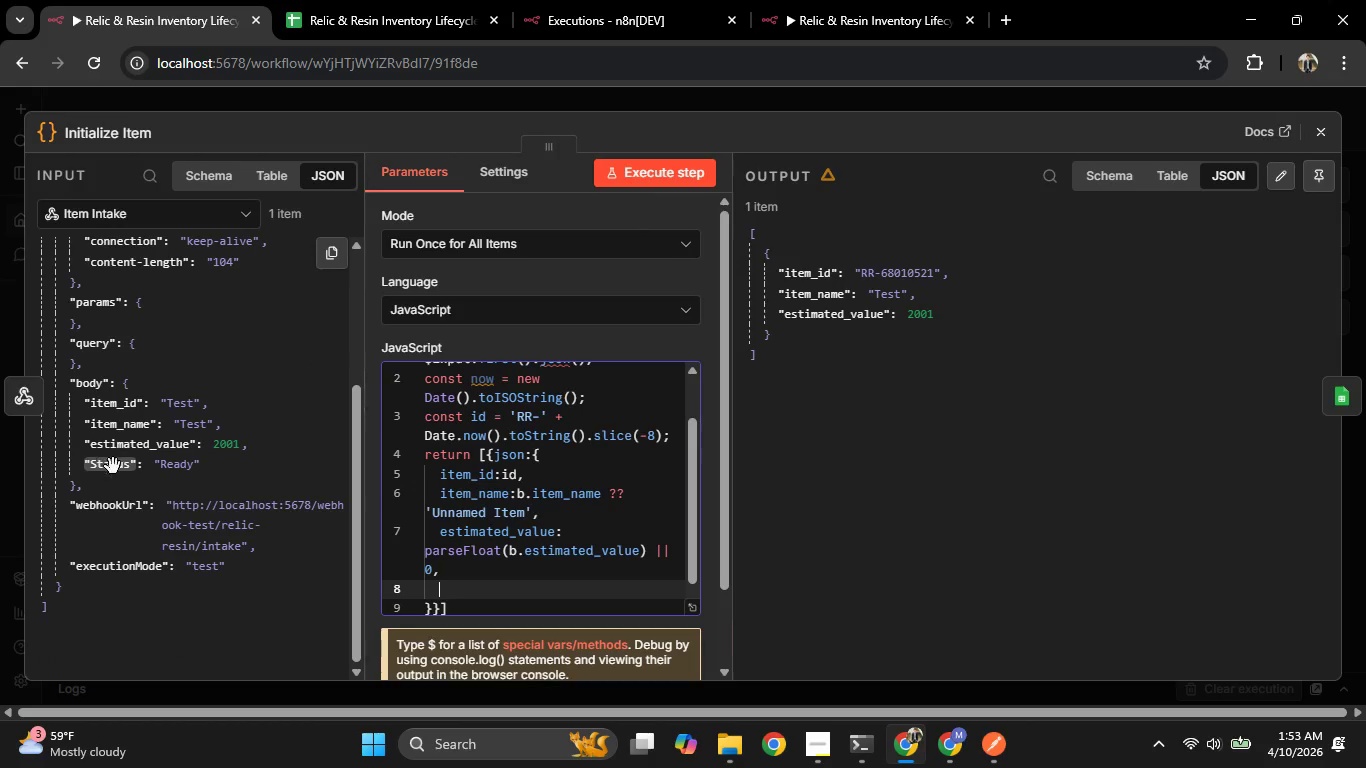 
left_click_drag(start_coordinate=[116, 470], to_coordinate=[444, 583])
 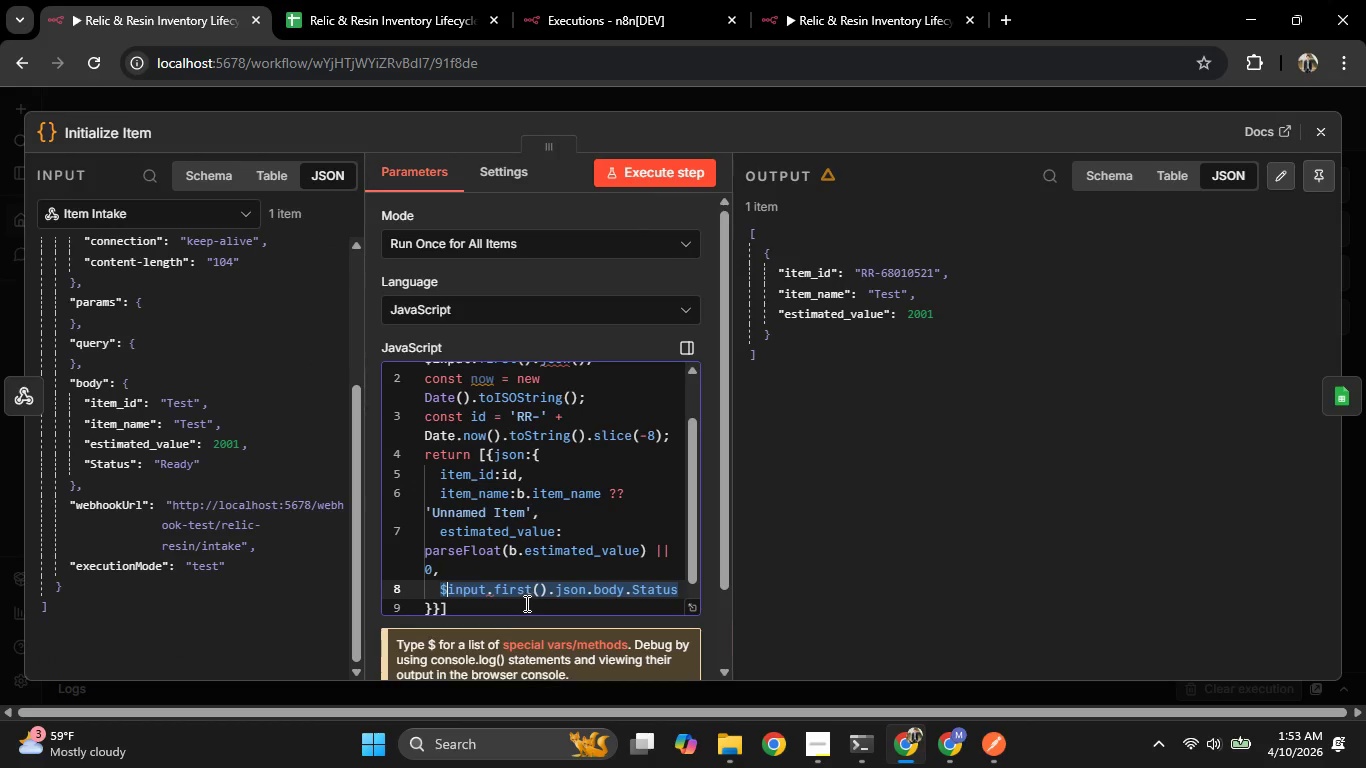 
scroll: coordinate [525, 600], scroll_direction: down, amount: 2.0
 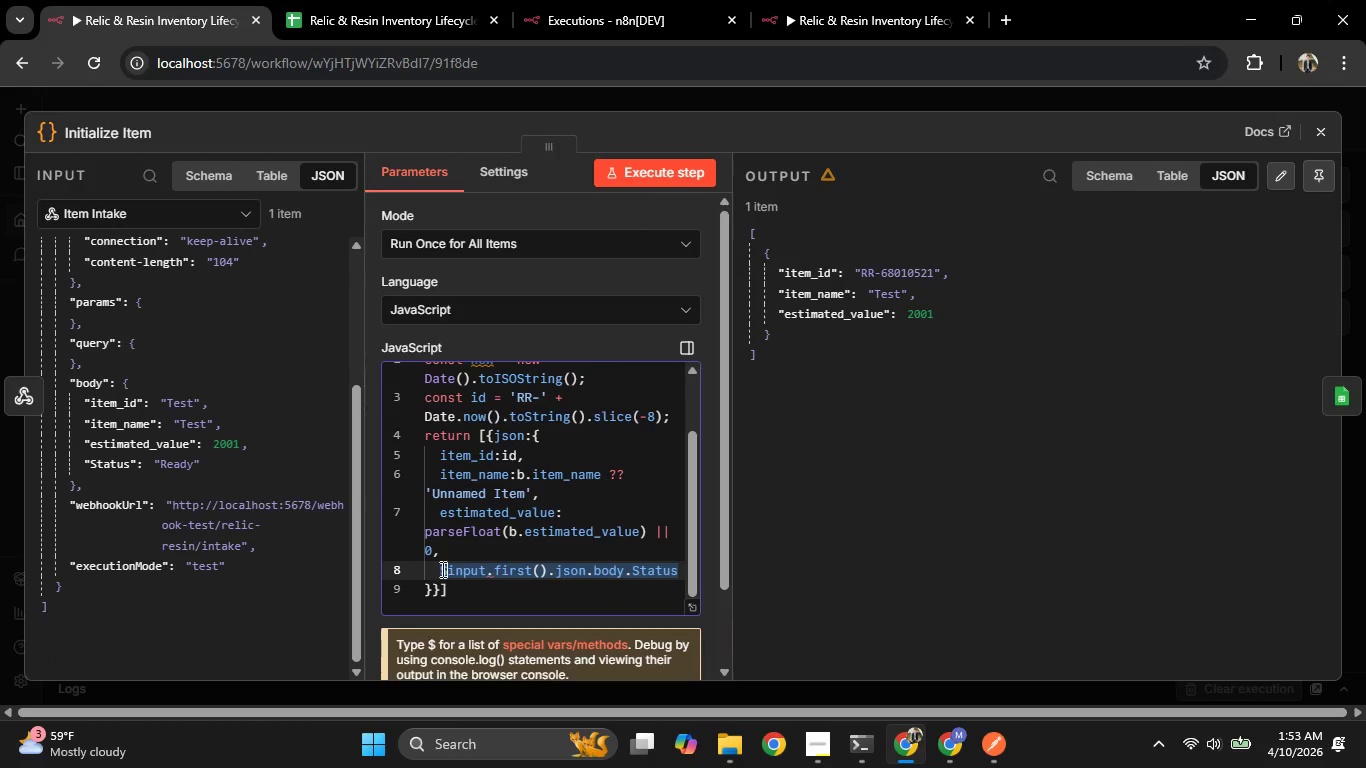 
left_click([436, 570])
 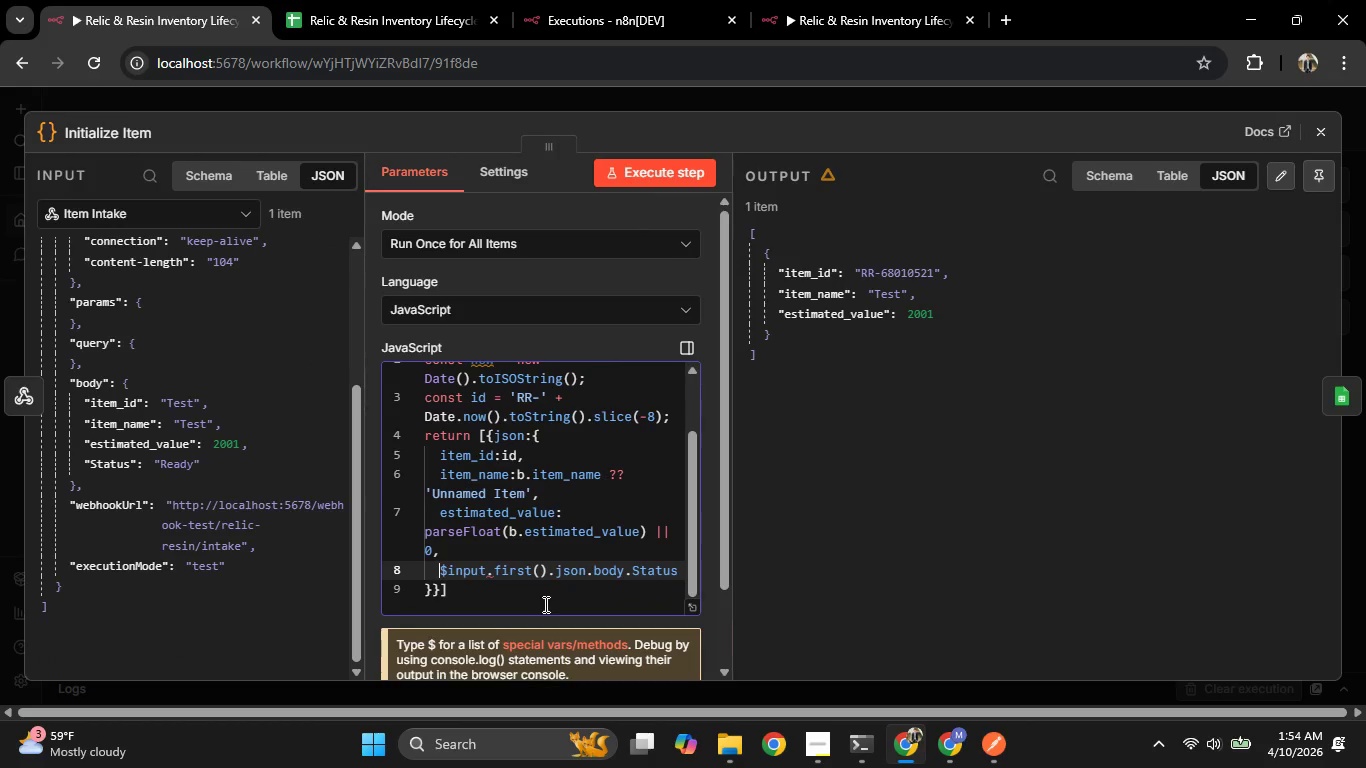 
scroll: coordinate [540, 599], scroll_direction: down, amount: 1.0
 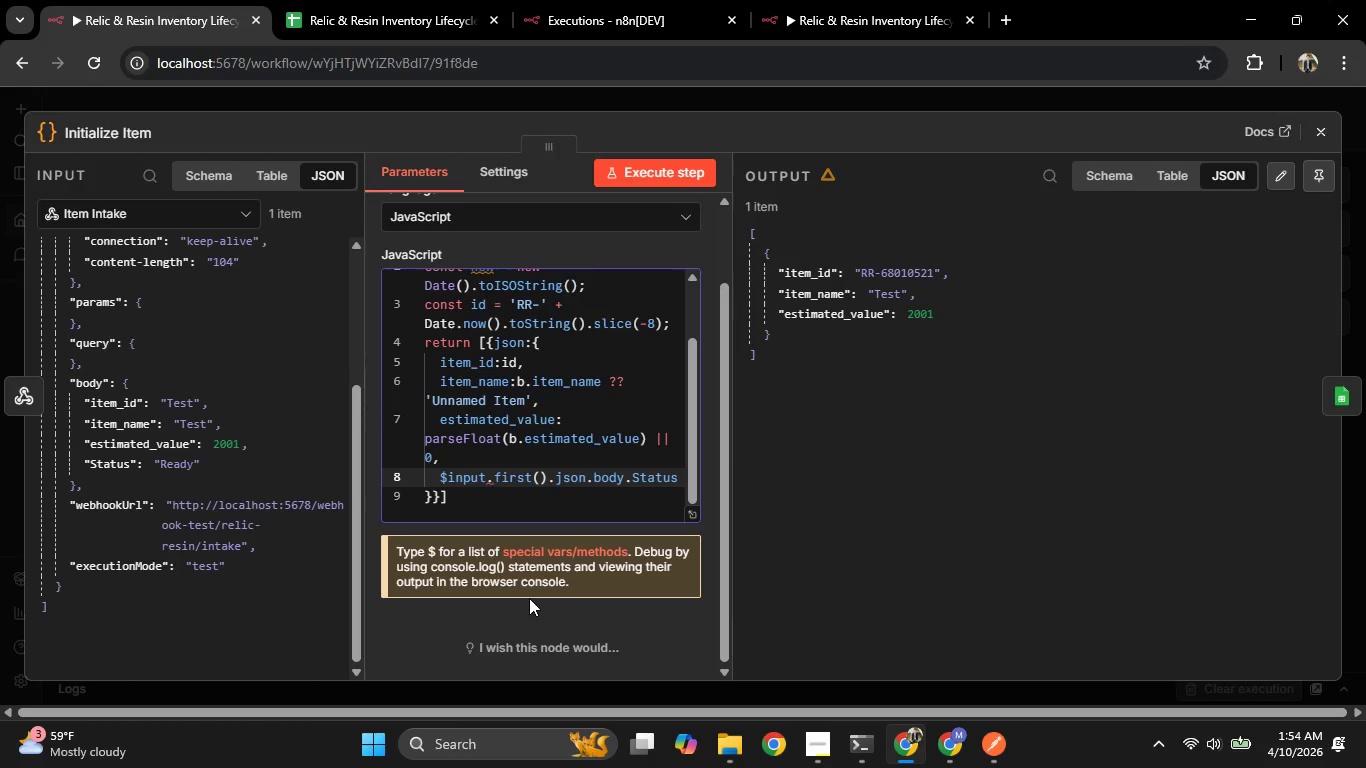 
hold_key(key=ShiftRight, duration=0.75)
 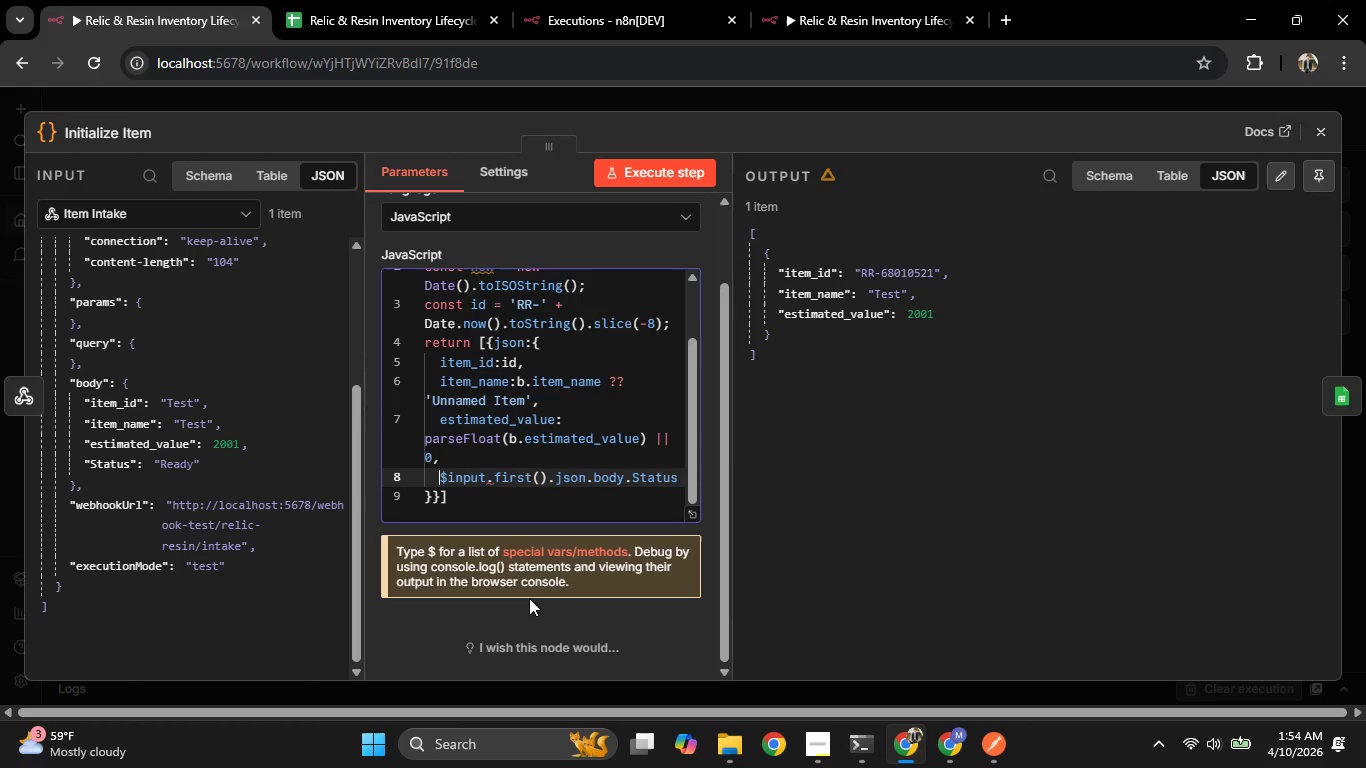 
type(status:)
 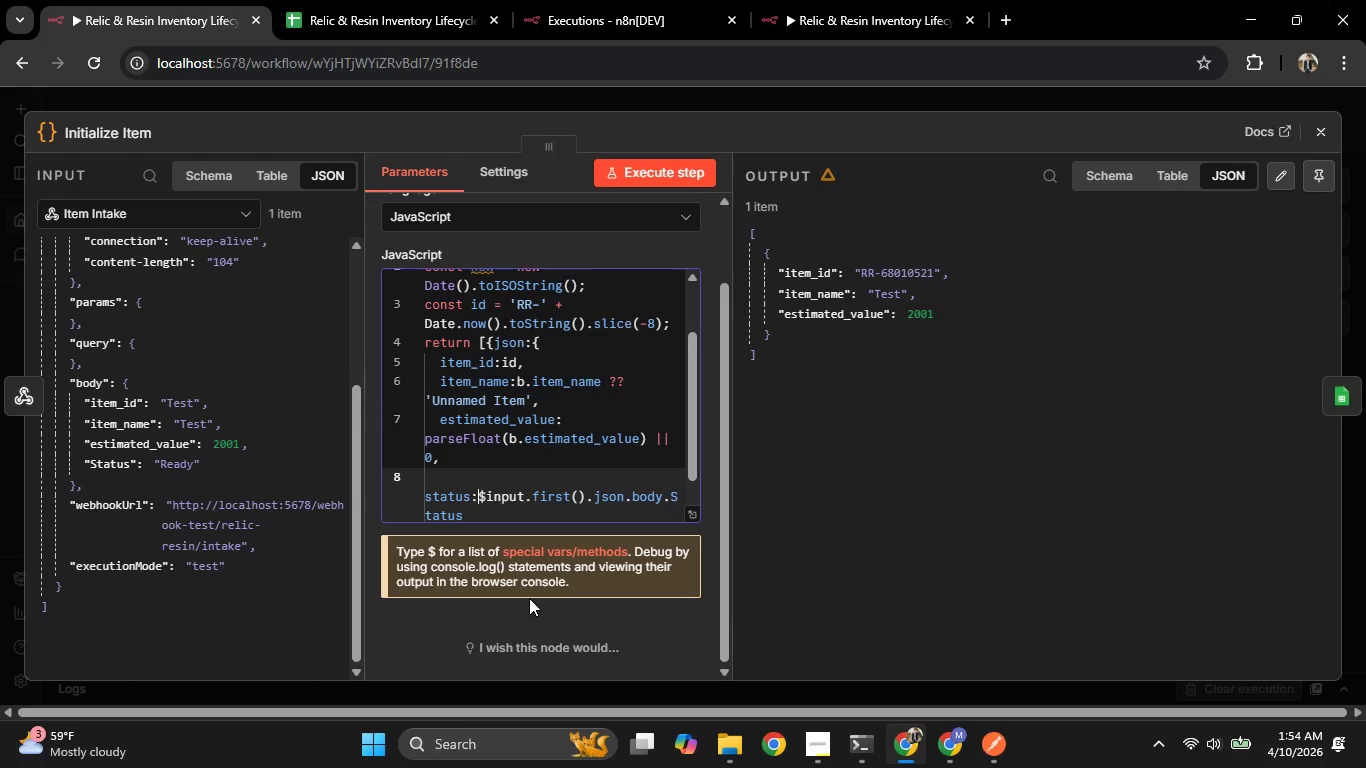 
double_click([465, 482])
 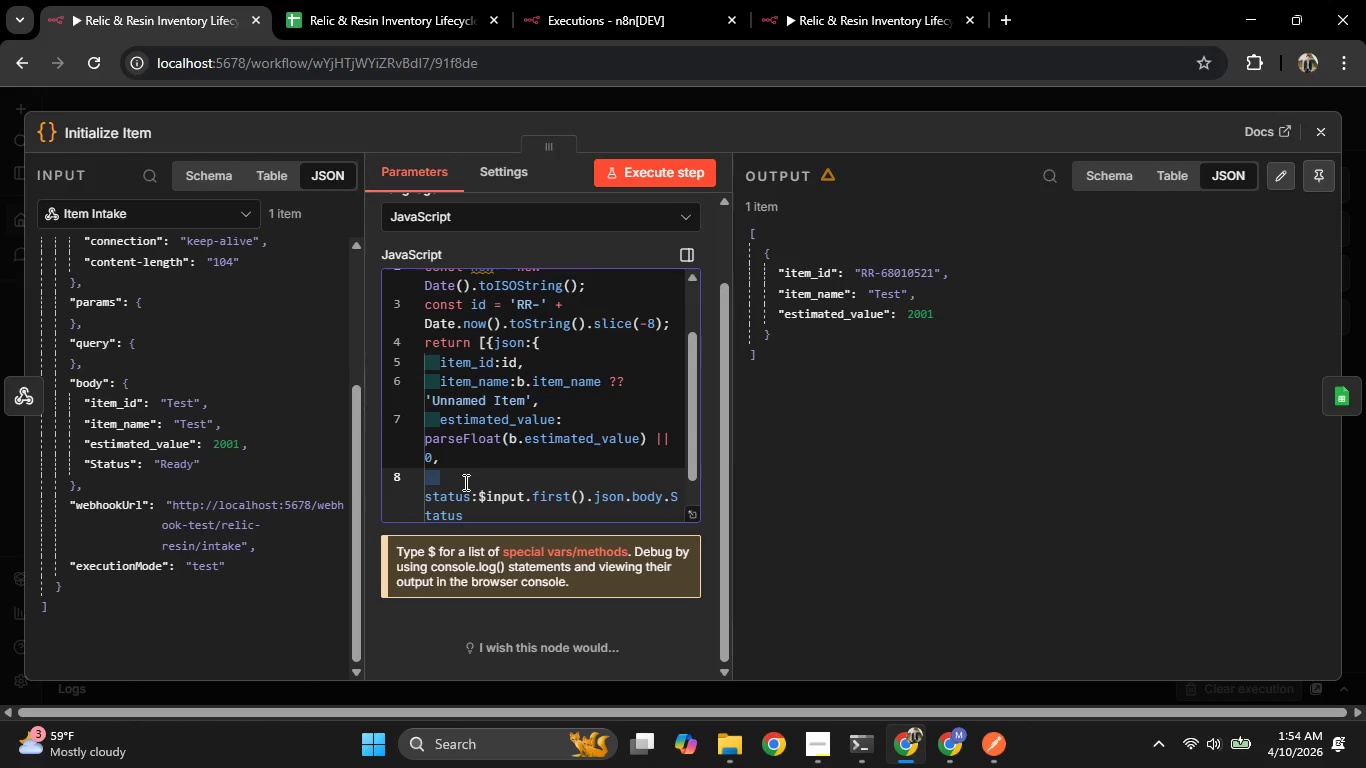 
key(Backspace)
 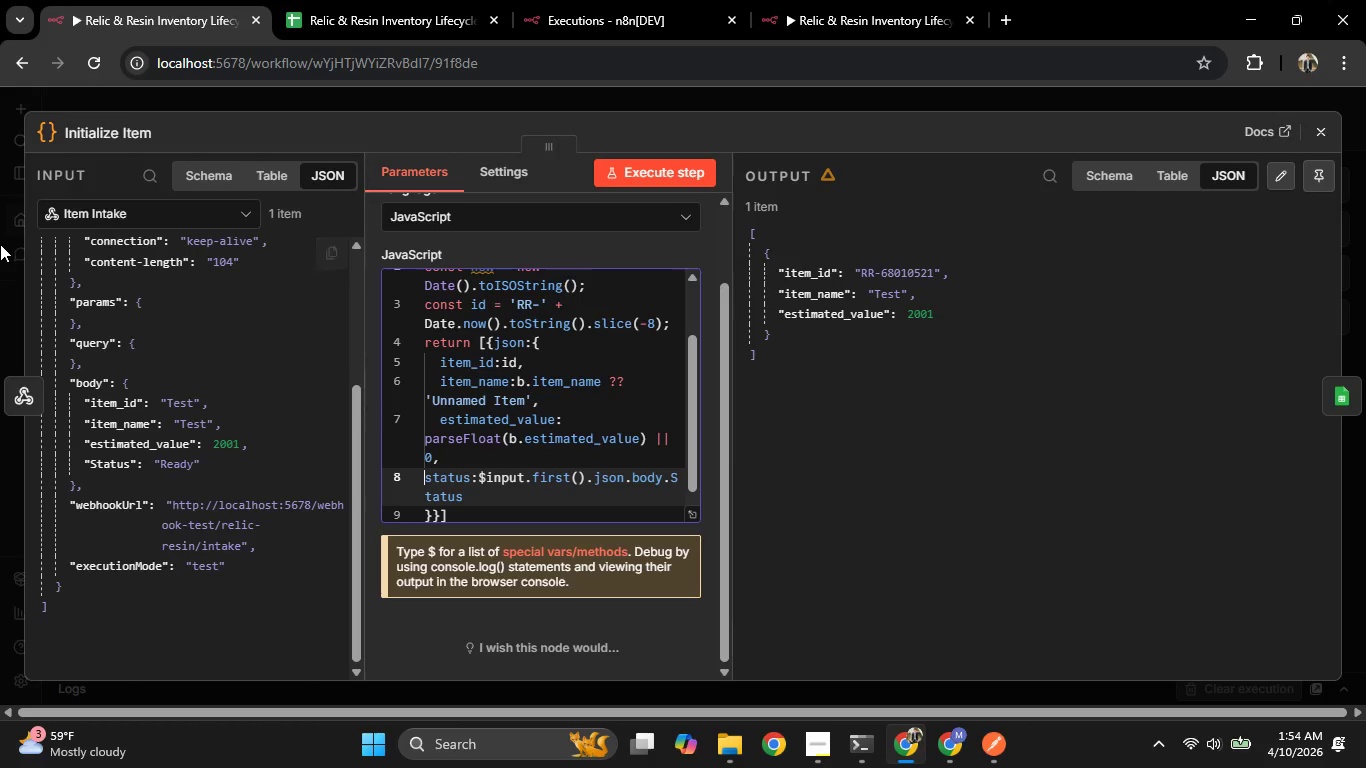 
left_click([2, 248])
 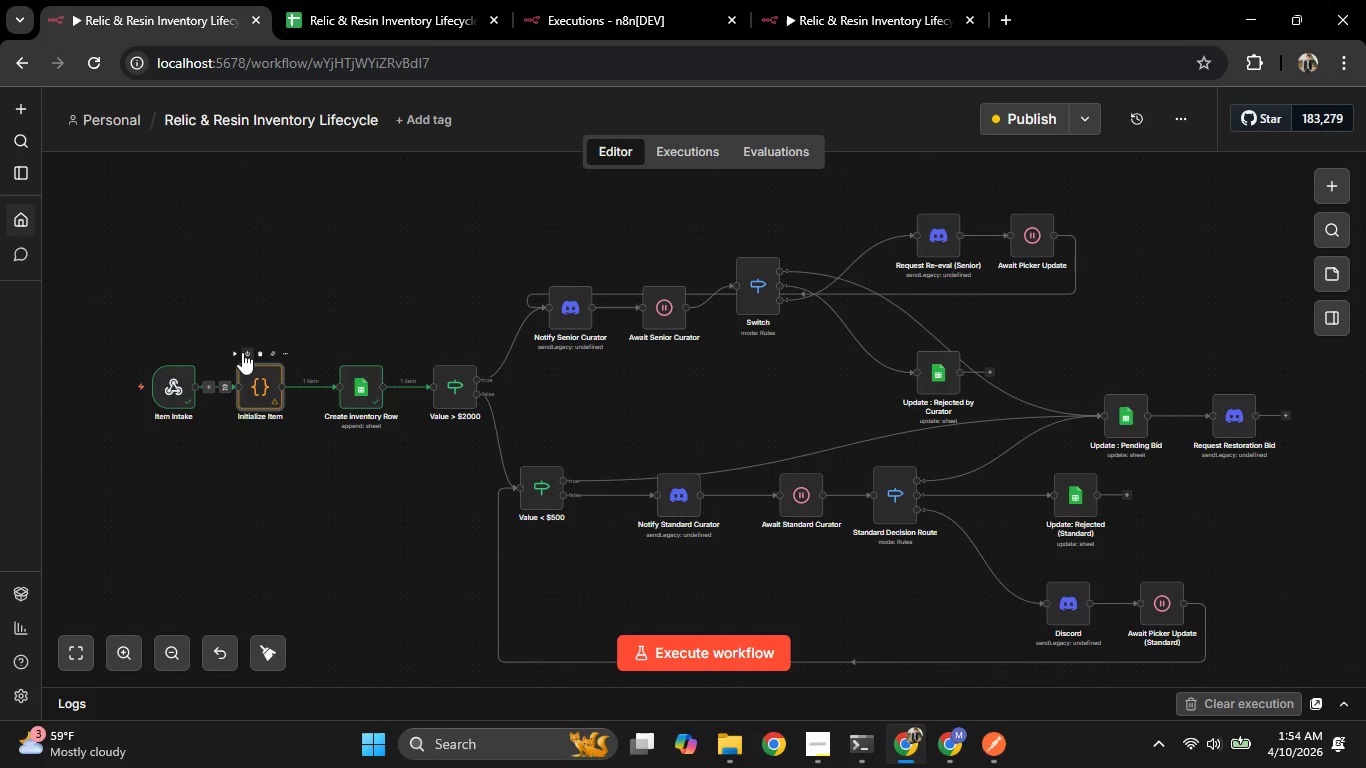 
left_click([236, 353])
 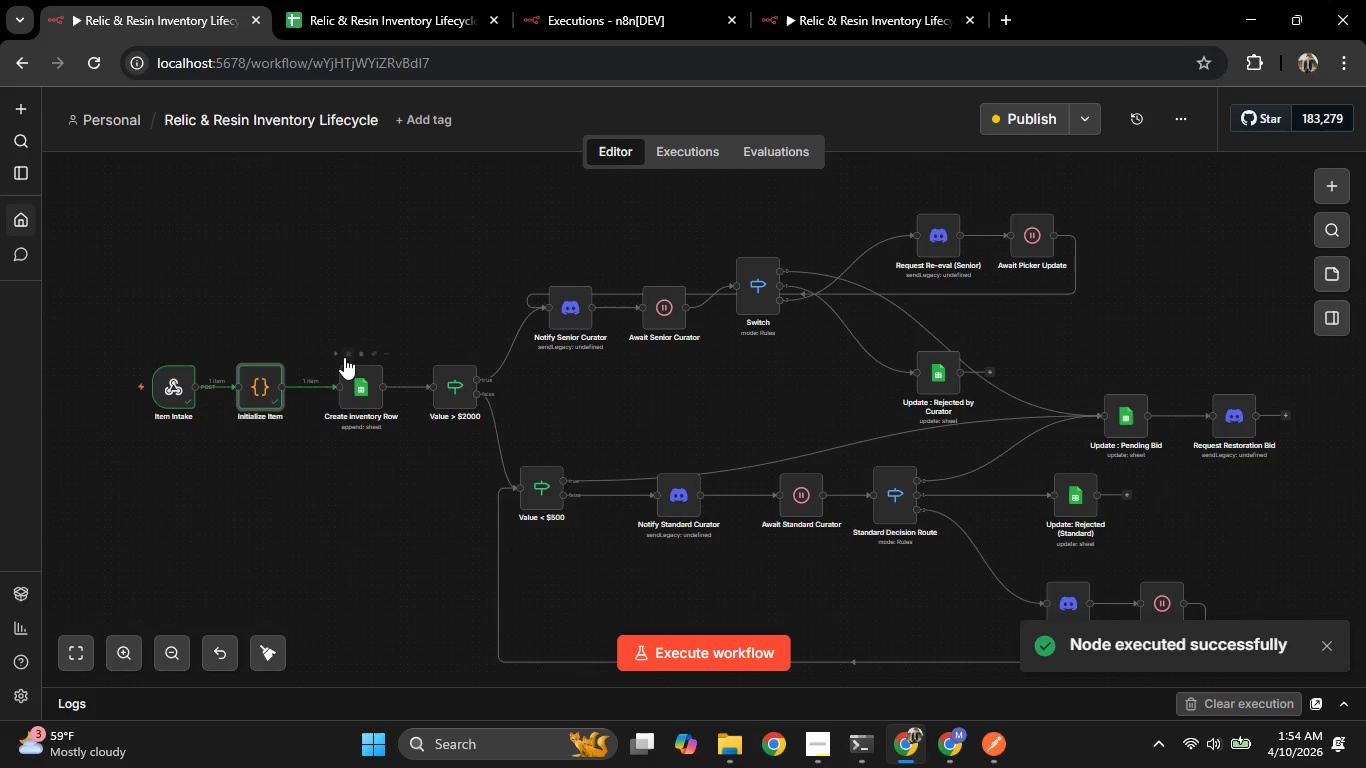 
left_click([338, 357])
 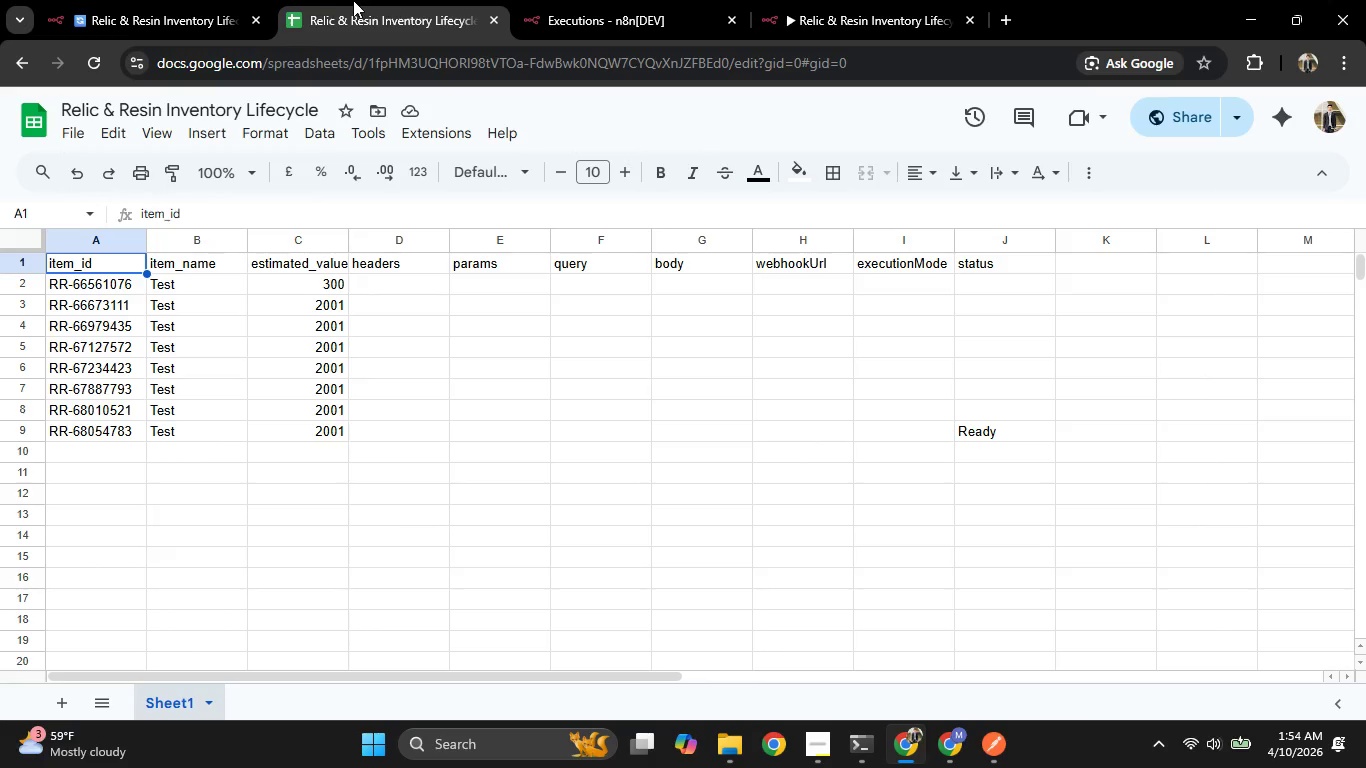 
wait(7.12)
 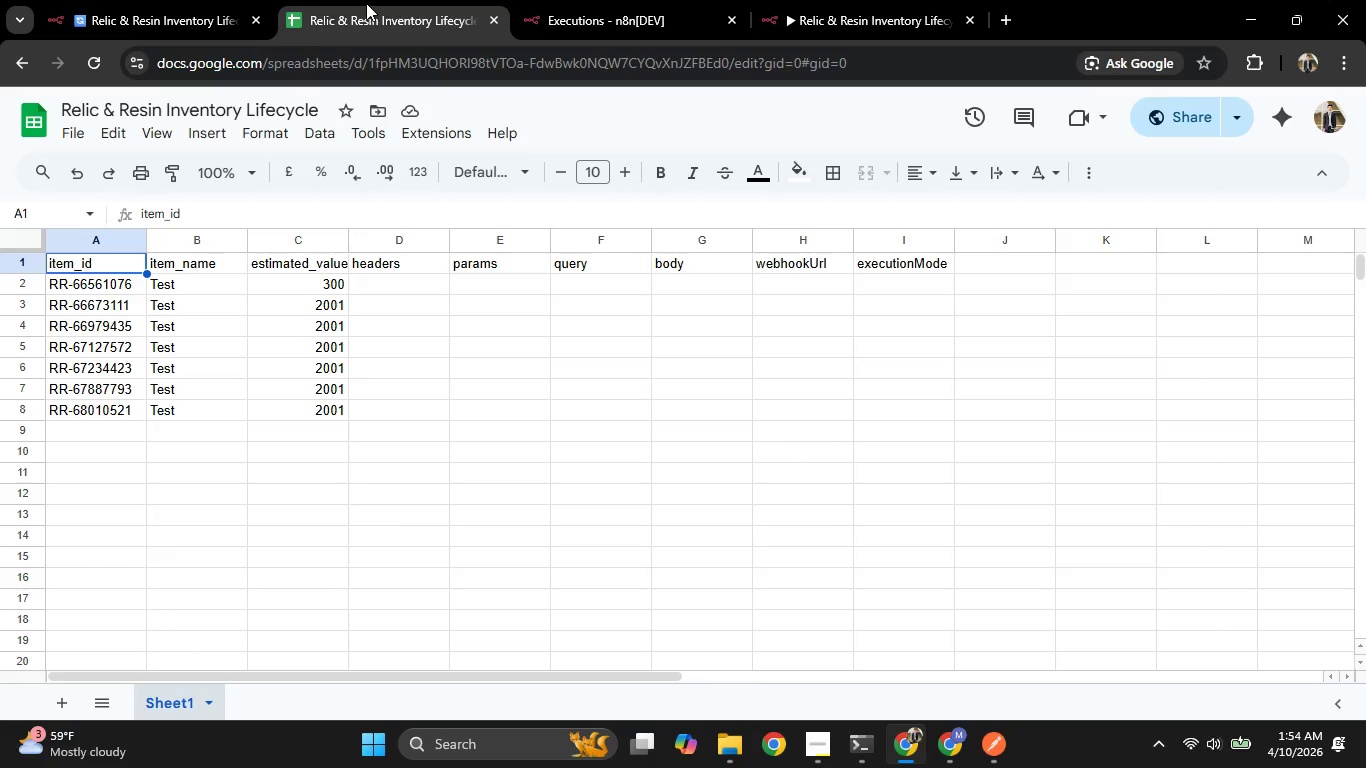 
left_click([175, 3])
 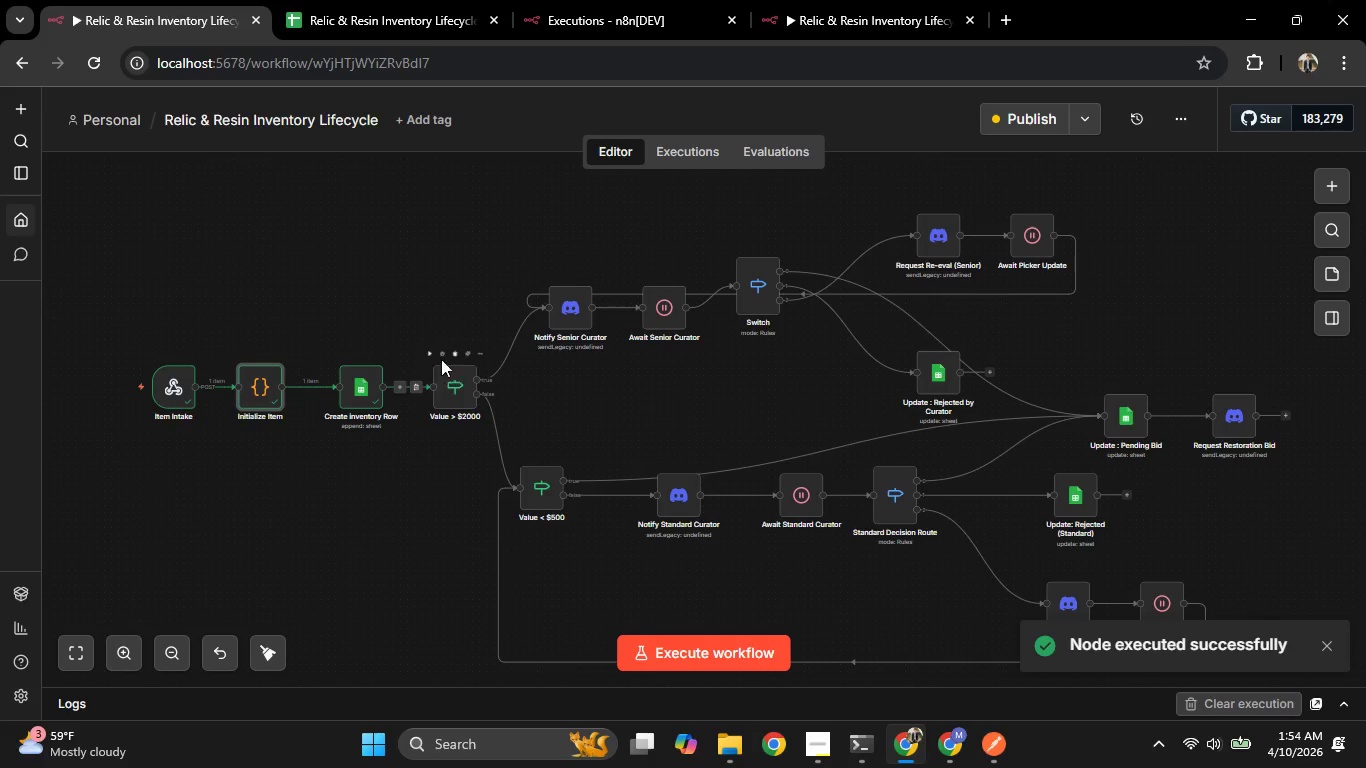 
left_click([427, 356])
 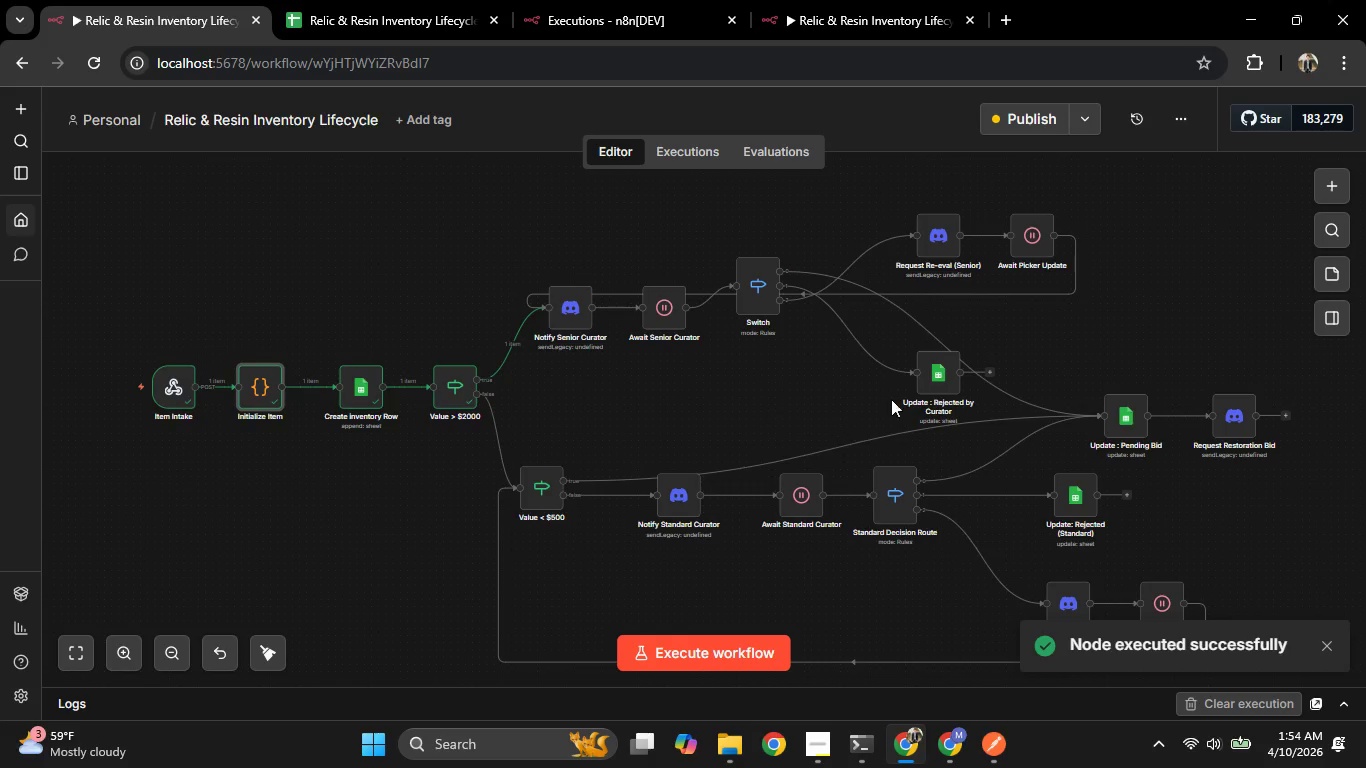 
double_click([941, 379])
 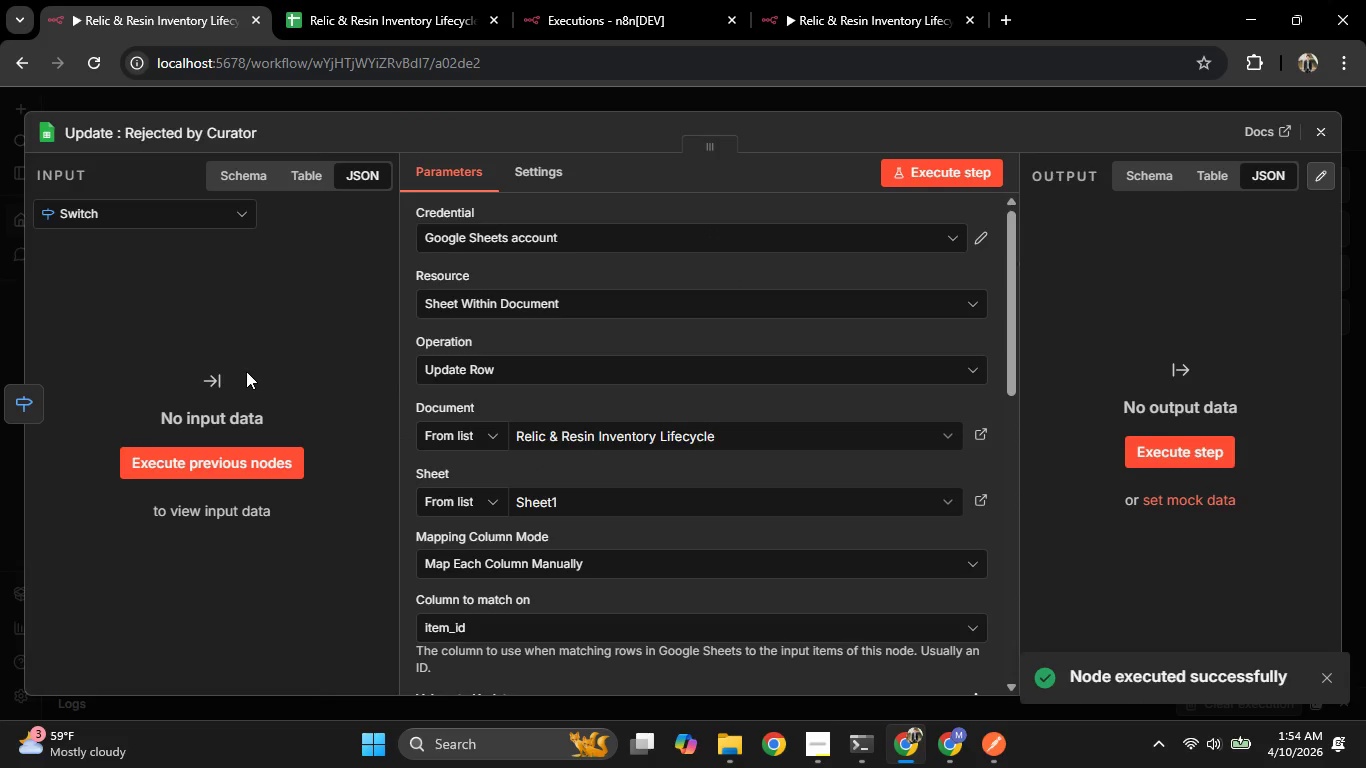 
scroll: coordinate [562, 449], scroll_direction: down, amount: 4.0
 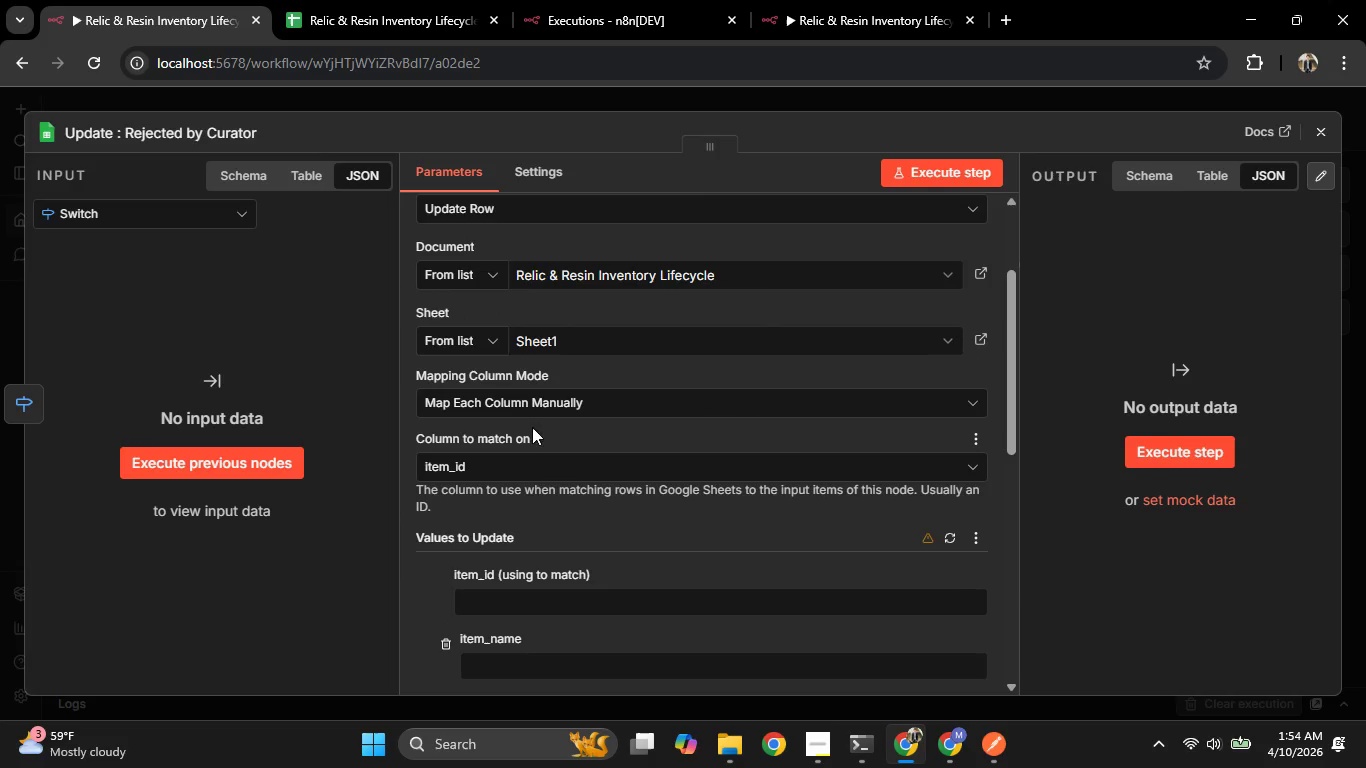 
mouse_move([524, 441])
 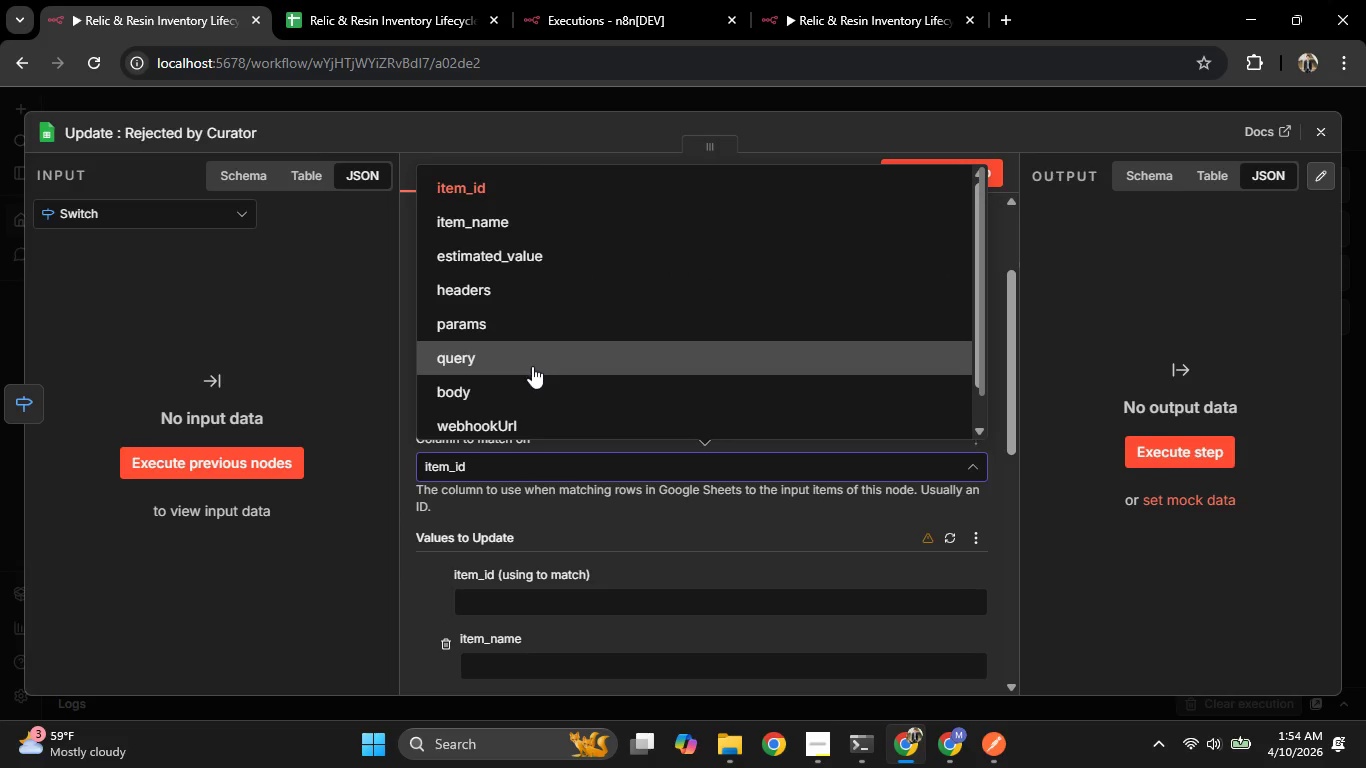 
scroll: coordinate [552, 321], scroll_direction: down, amount: 5.0
 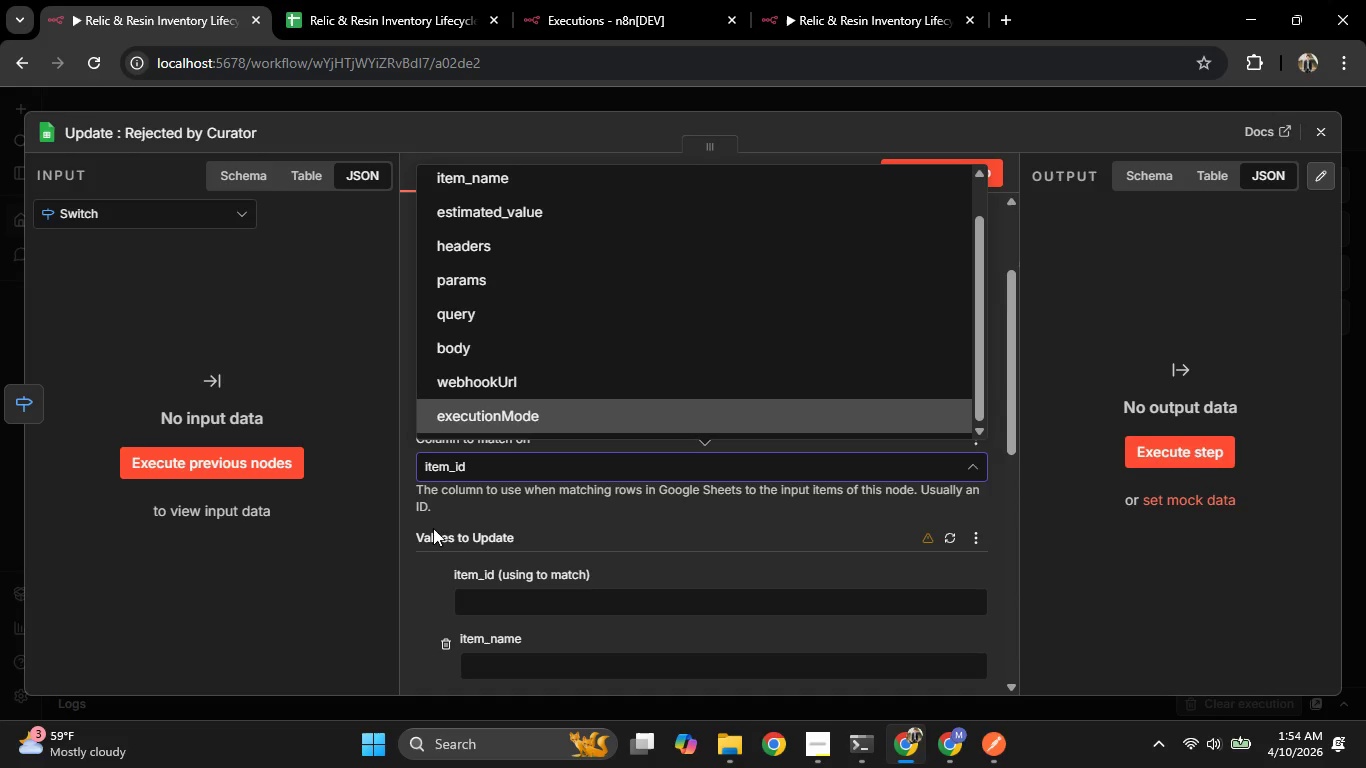 
left_click([433, 536])
 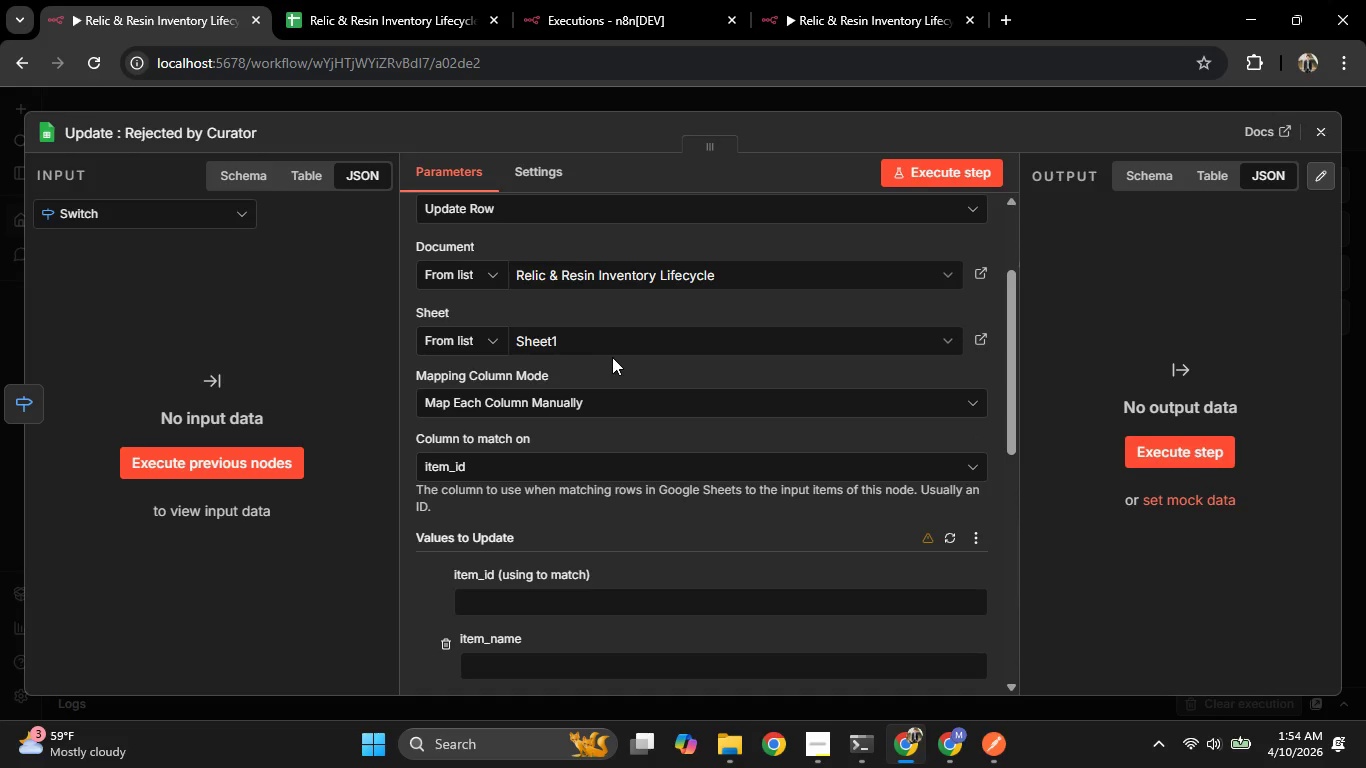 
left_click([638, 334])
 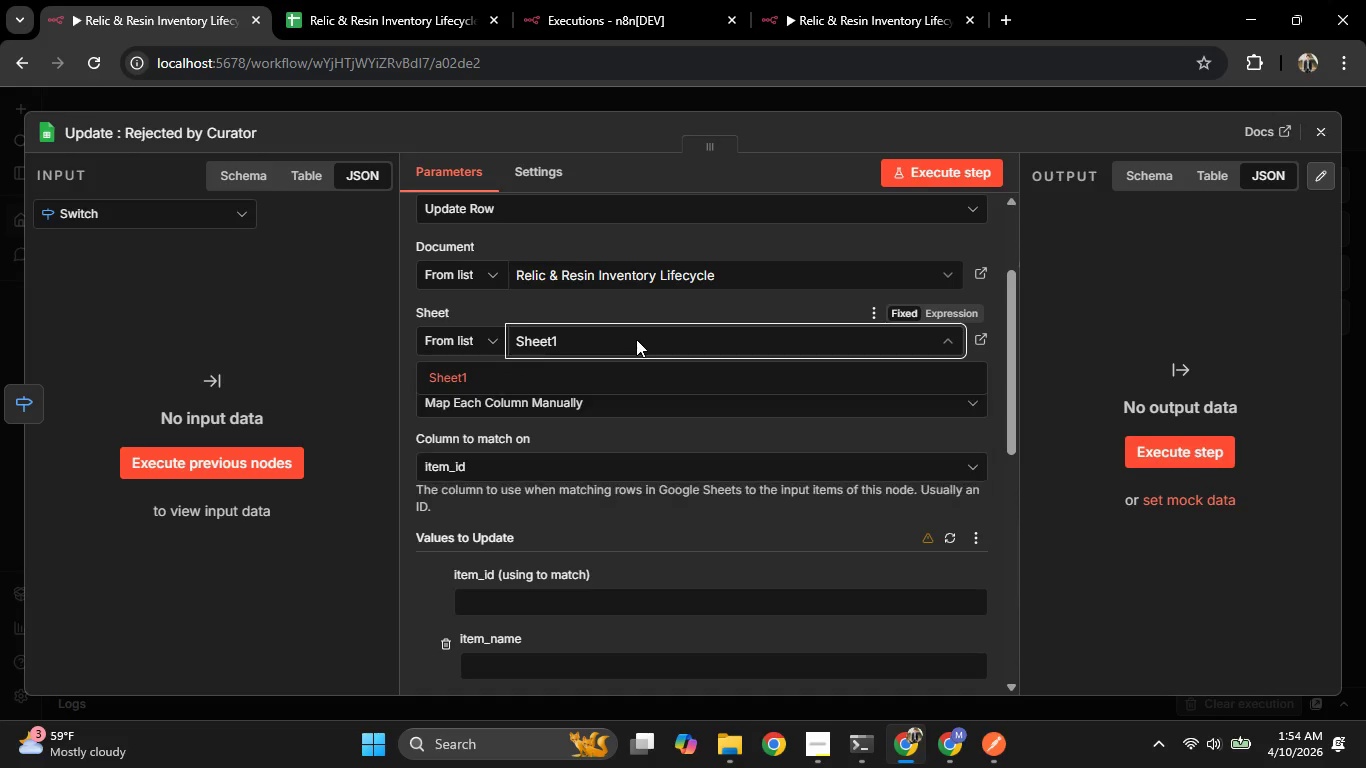 
mouse_move([598, 374])
 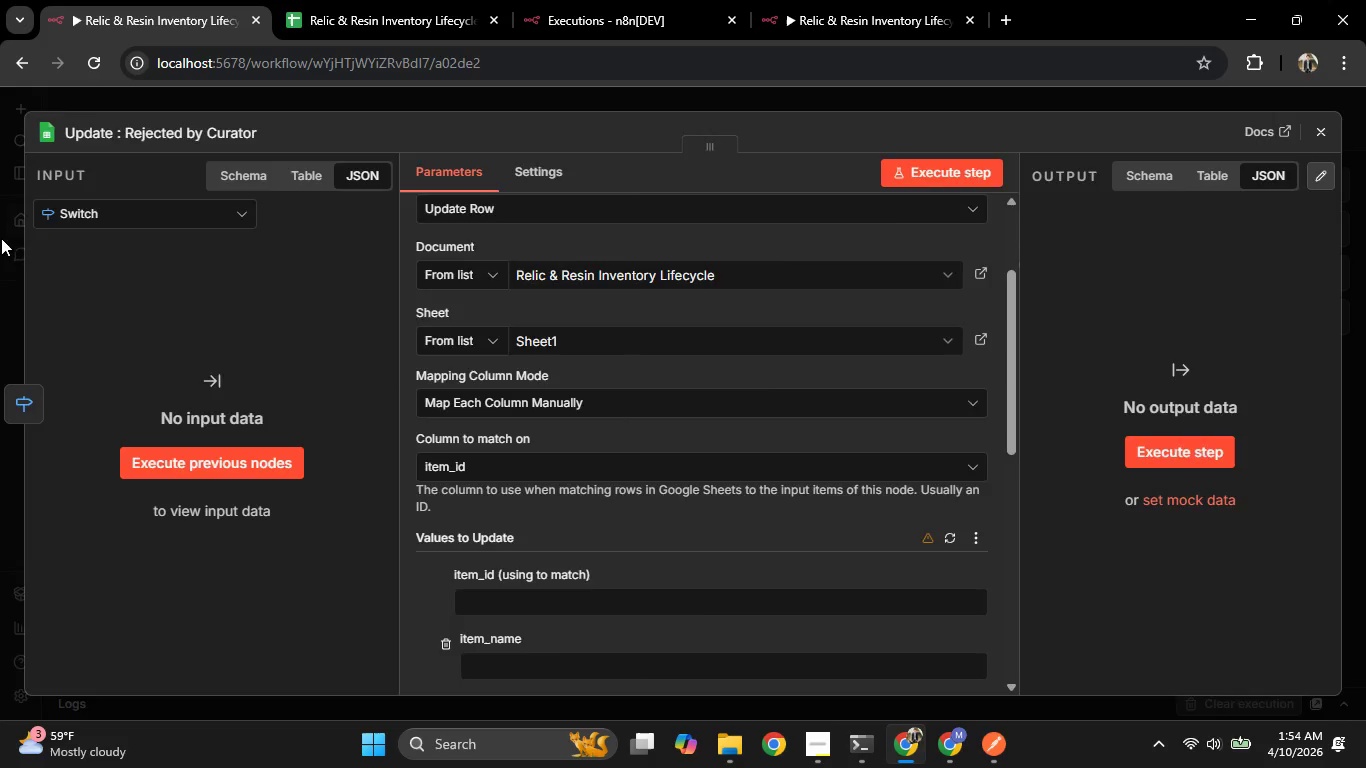 
left_click([3, 241])
 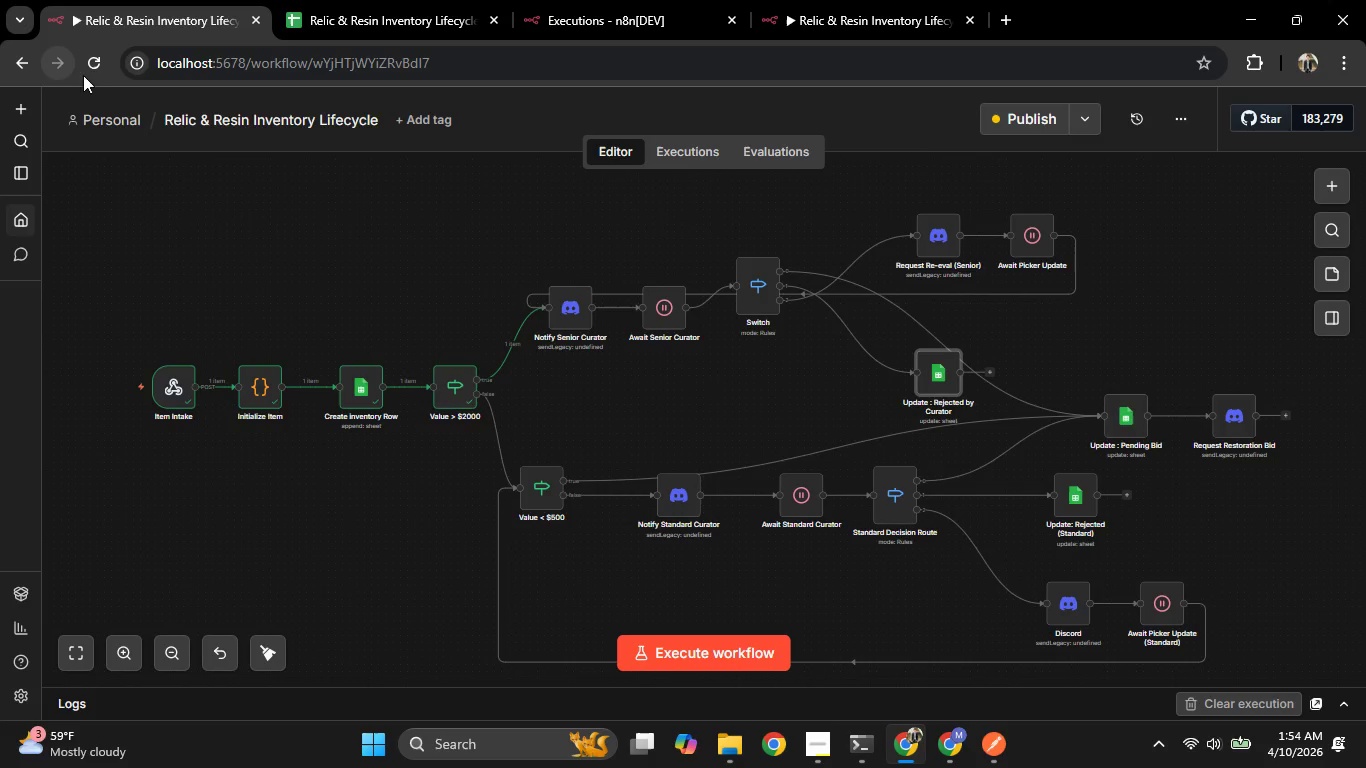 
left_click([108, 67])
 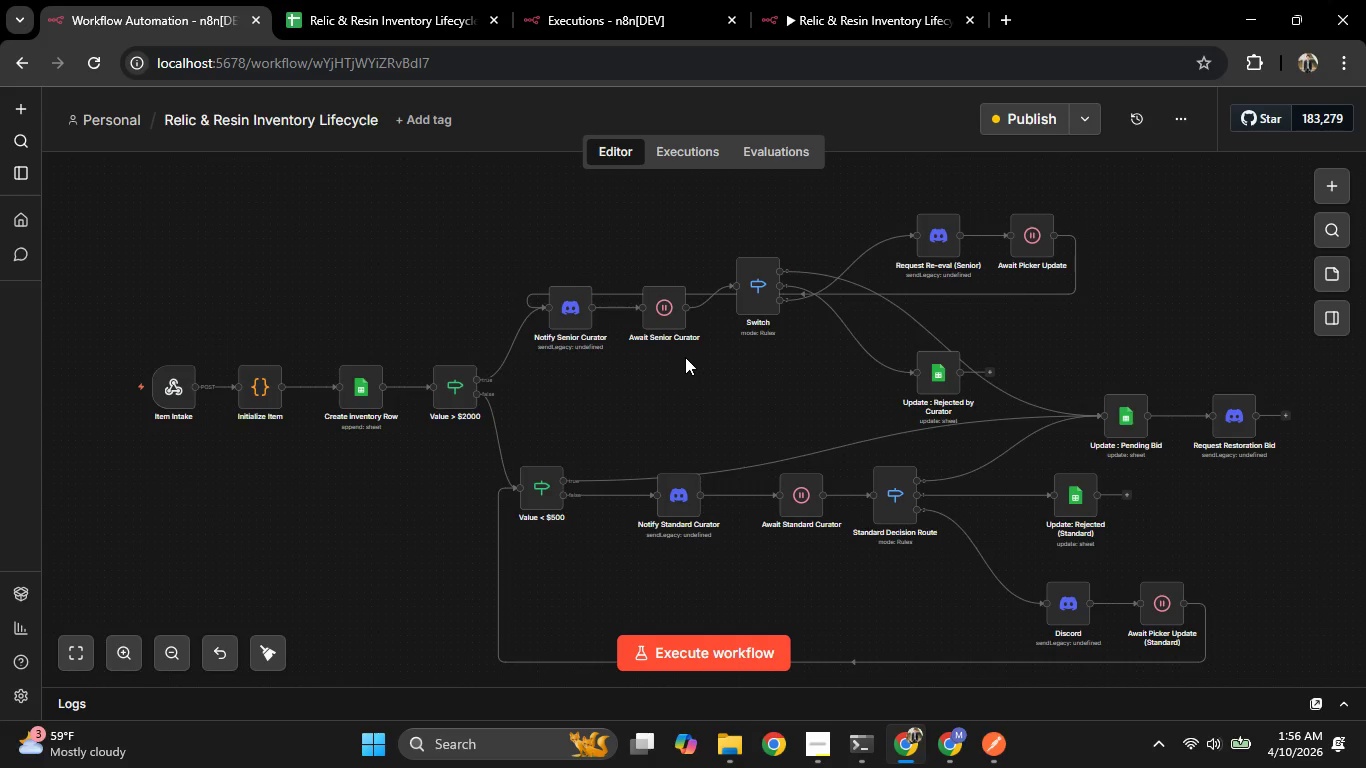 
wait(122.58)
 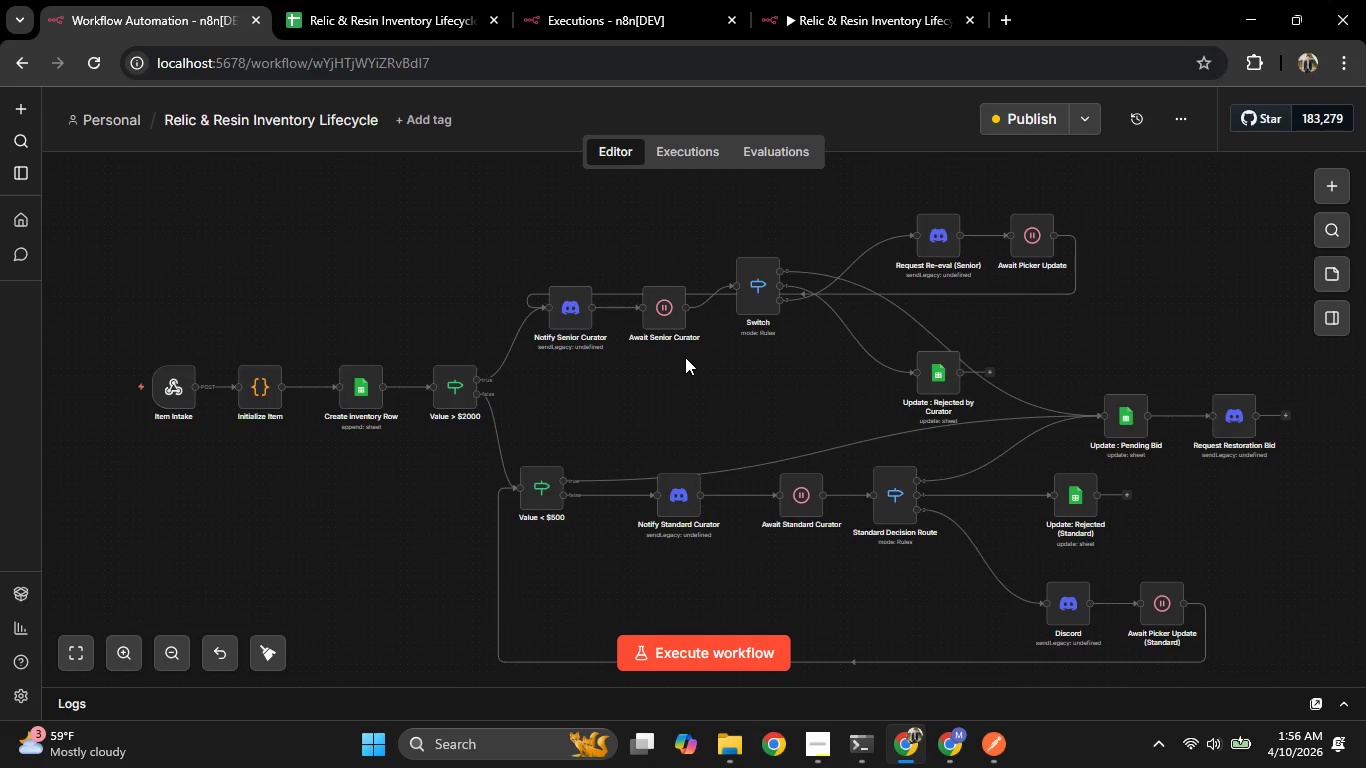 
double_click([934, 380])
 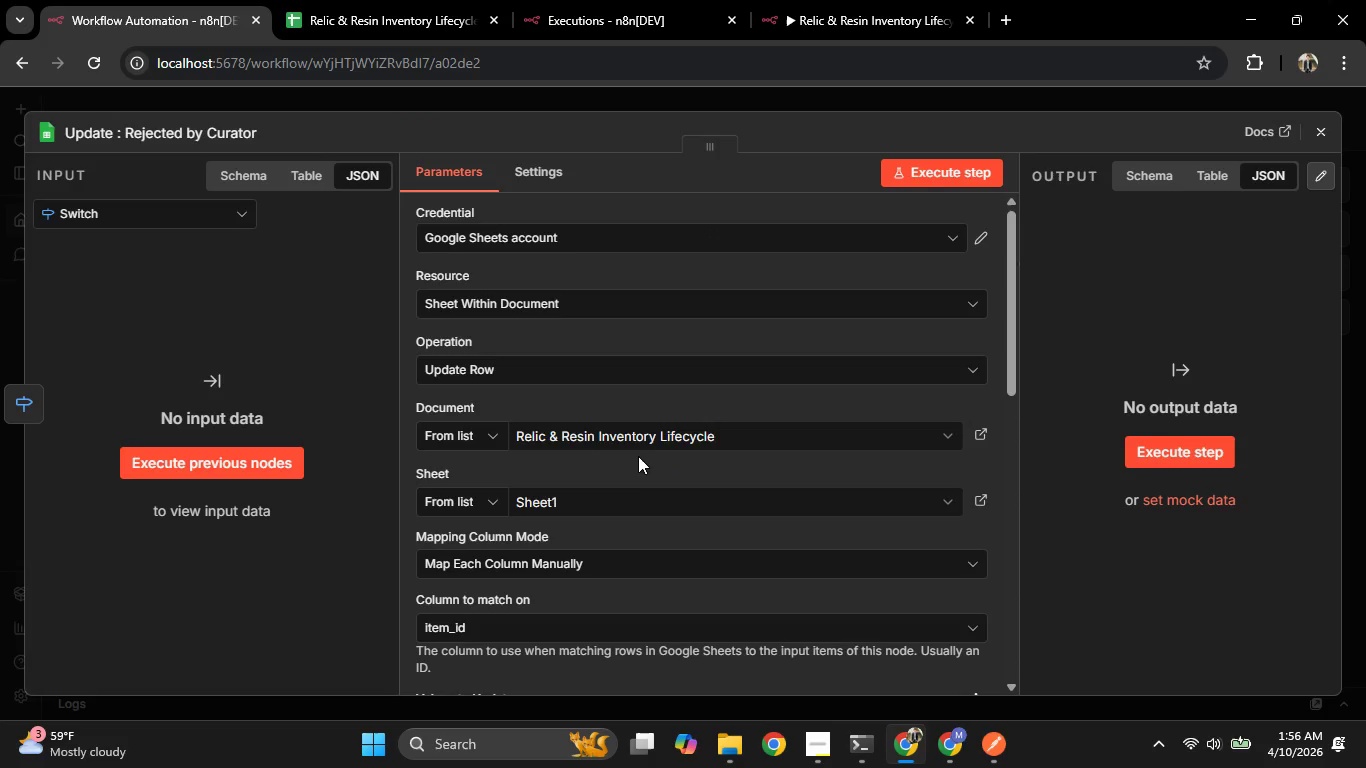 
scroll: coordinate [634, 456], scroll_direction: down, amount: 8.0
 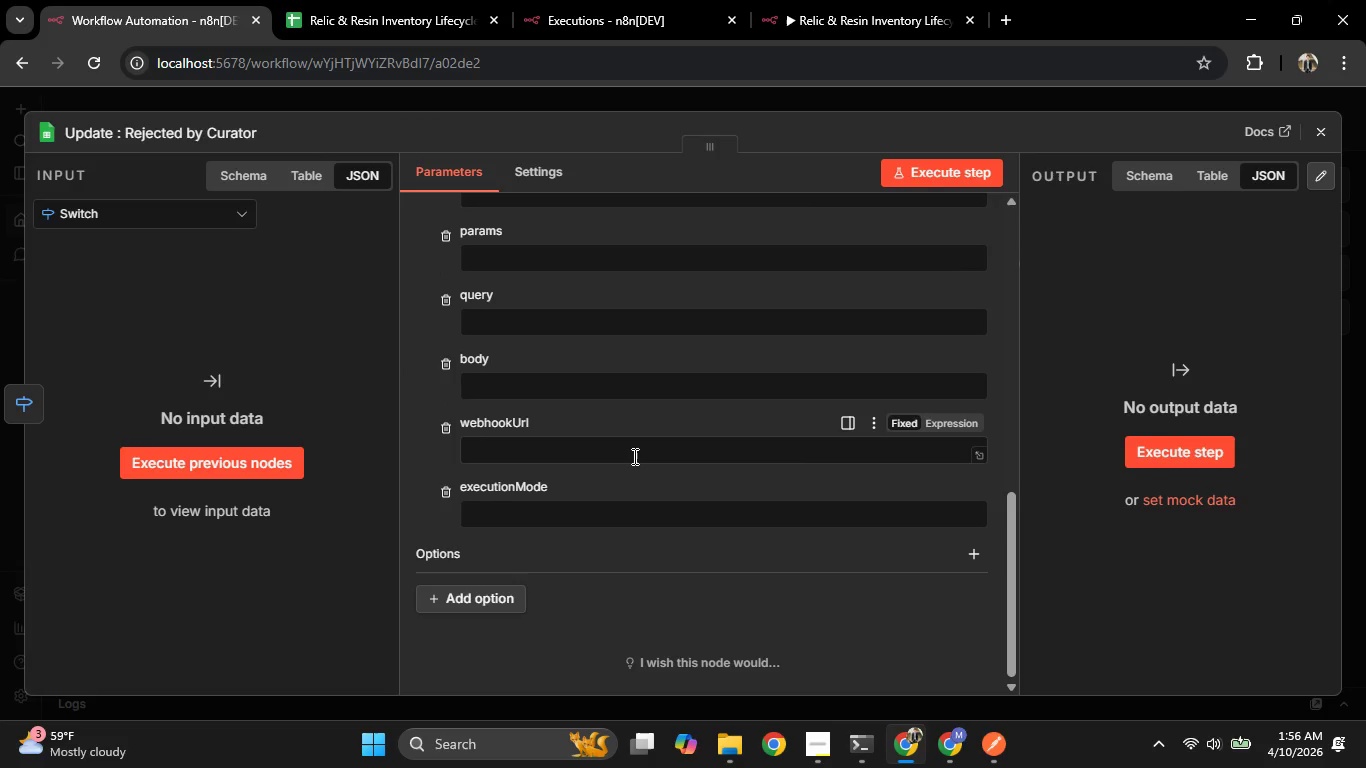 
scroll: coordinate [633, 455], scroll_direction: up, amount: 4.0
 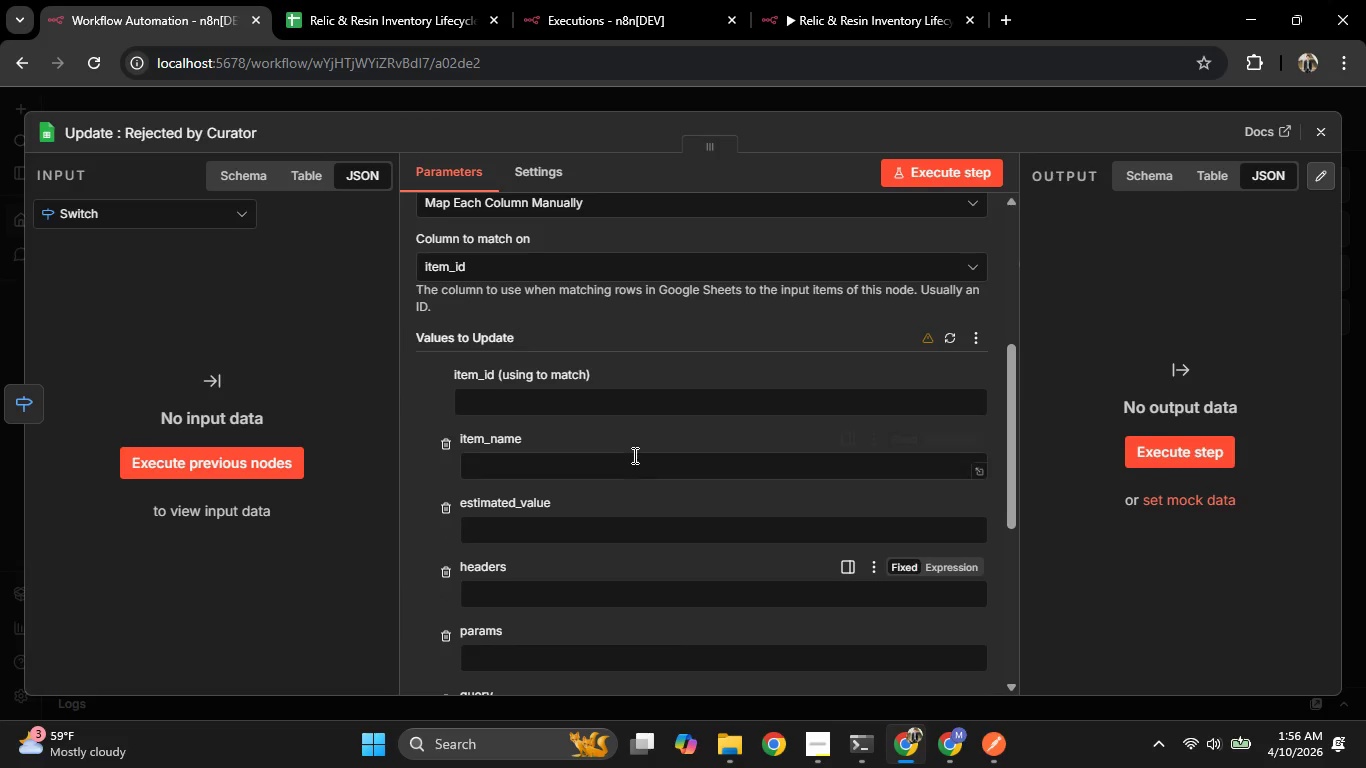 
scroll: coordinate [633, 455], scroll_direction: down, amount: 1.0
 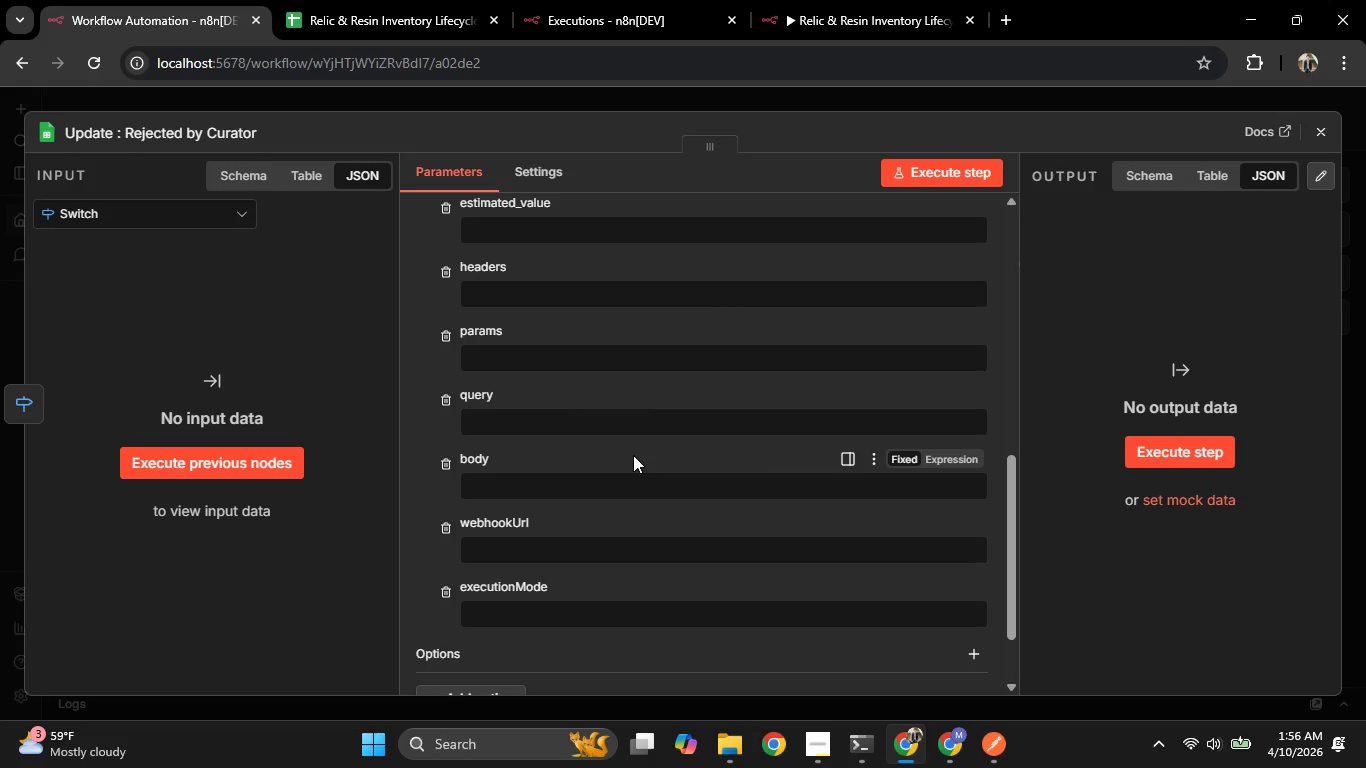 
scroll: coordinate [730, 388], scroll_direction: up, amount: 6.0
 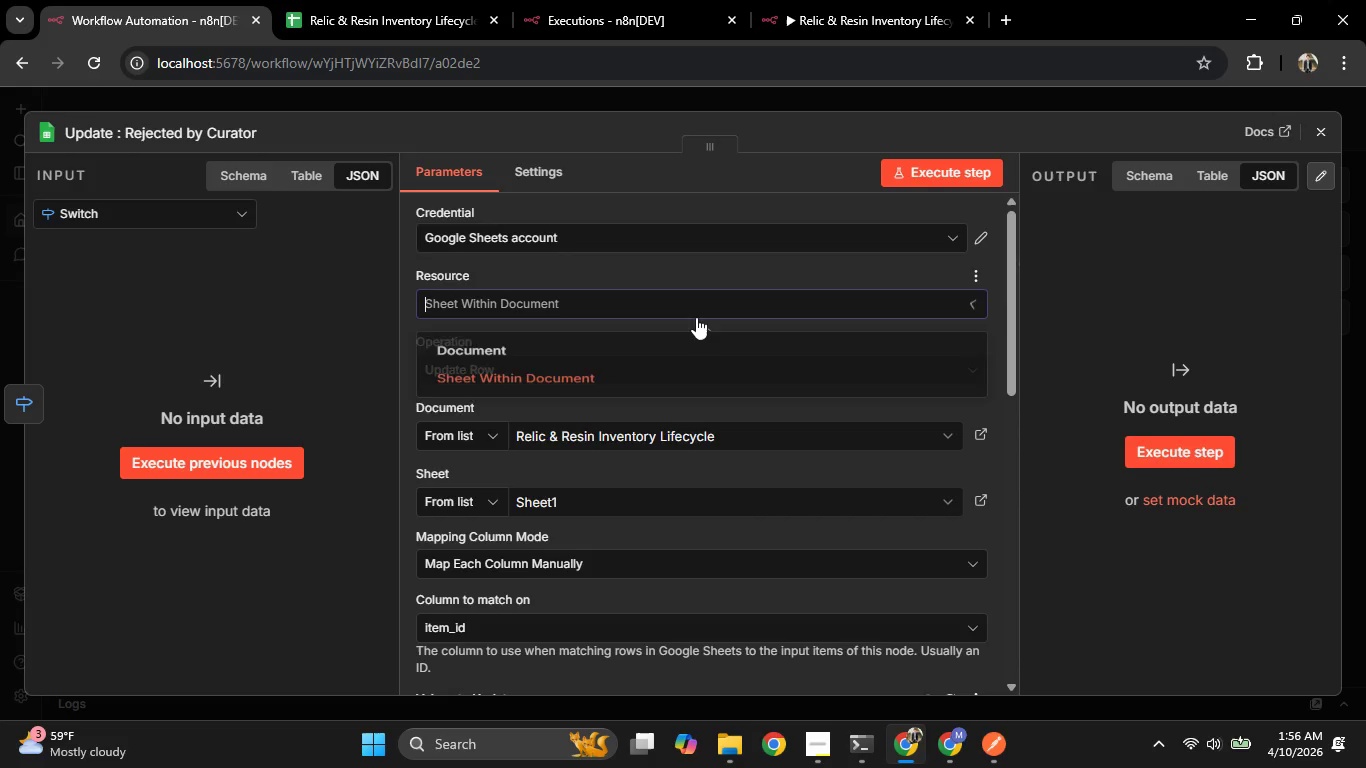 
double_click([693, 315])
 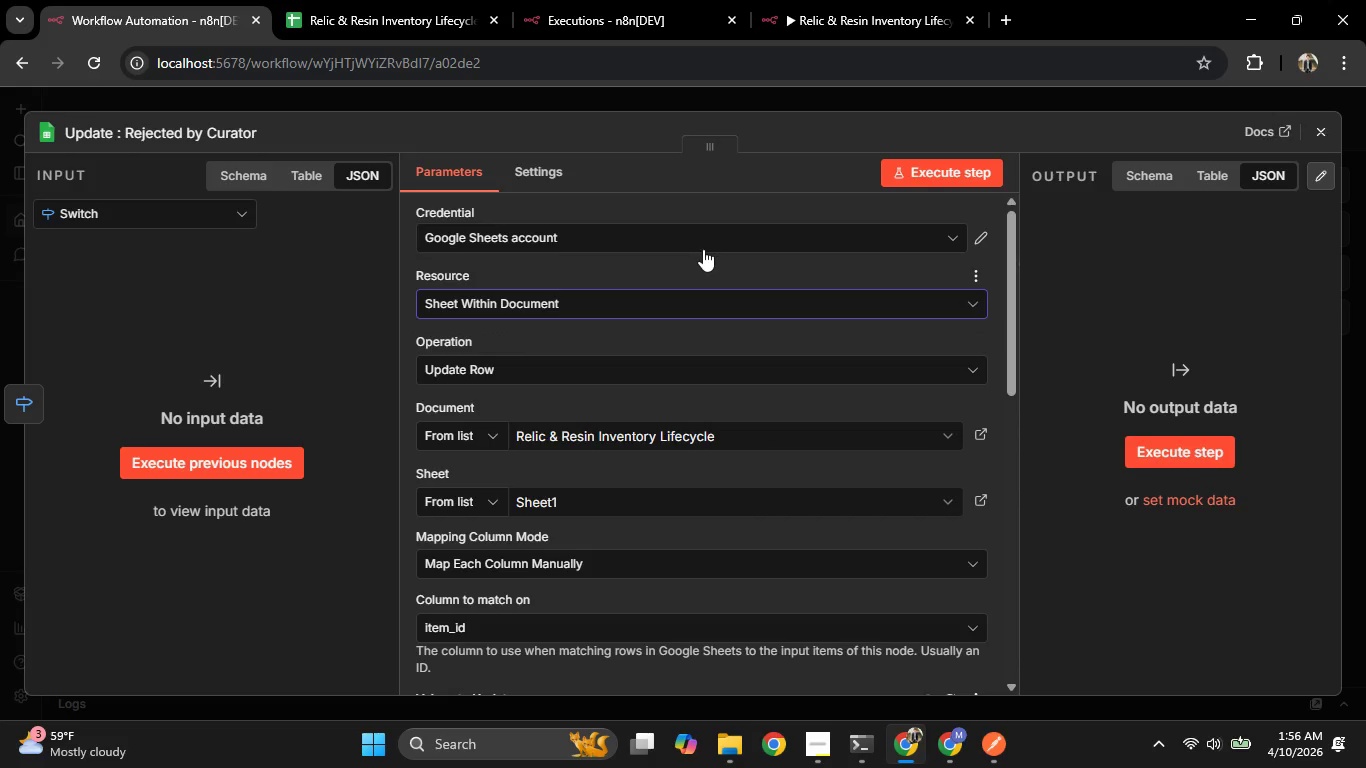 
triple_click([703, 250])
 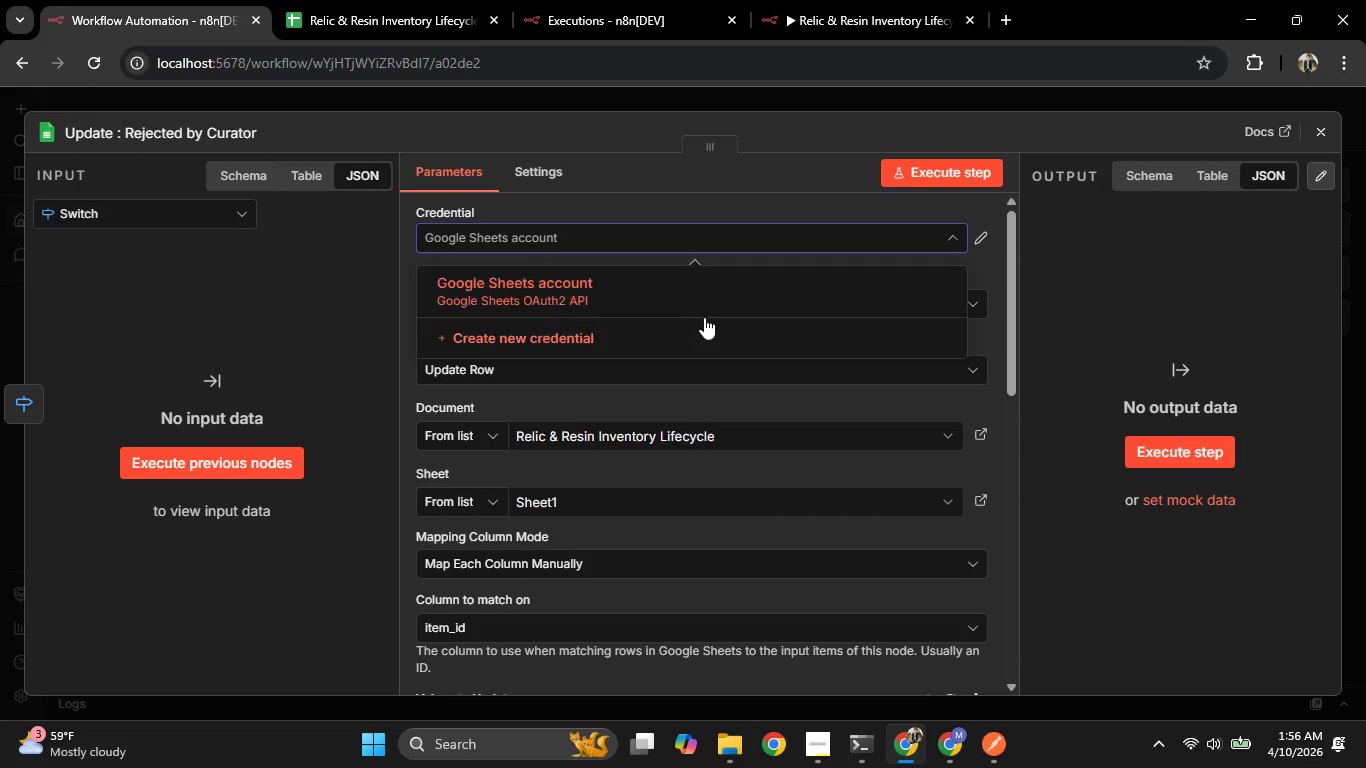 
left_click([709, 335])
 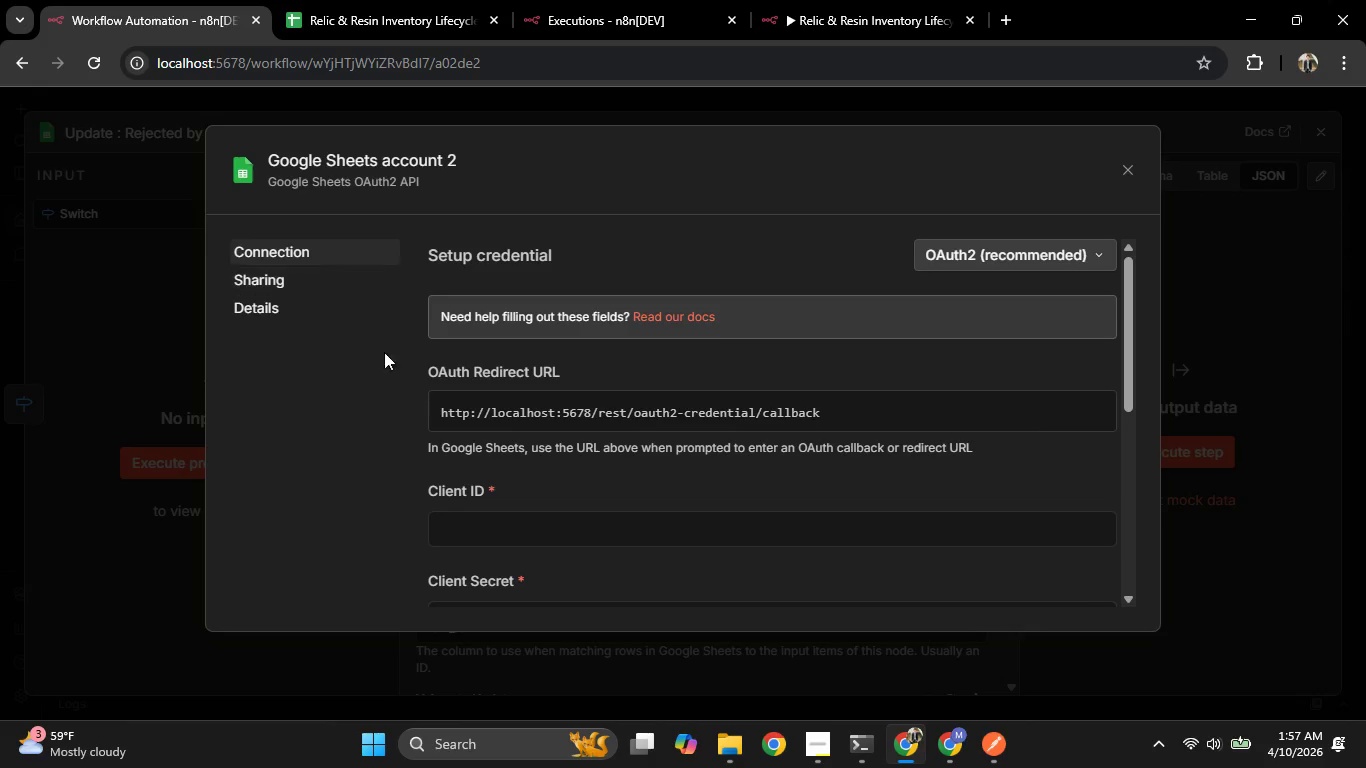 
scroll: coordinate [504, 399], scroll_direction: down, amount: 5.0
 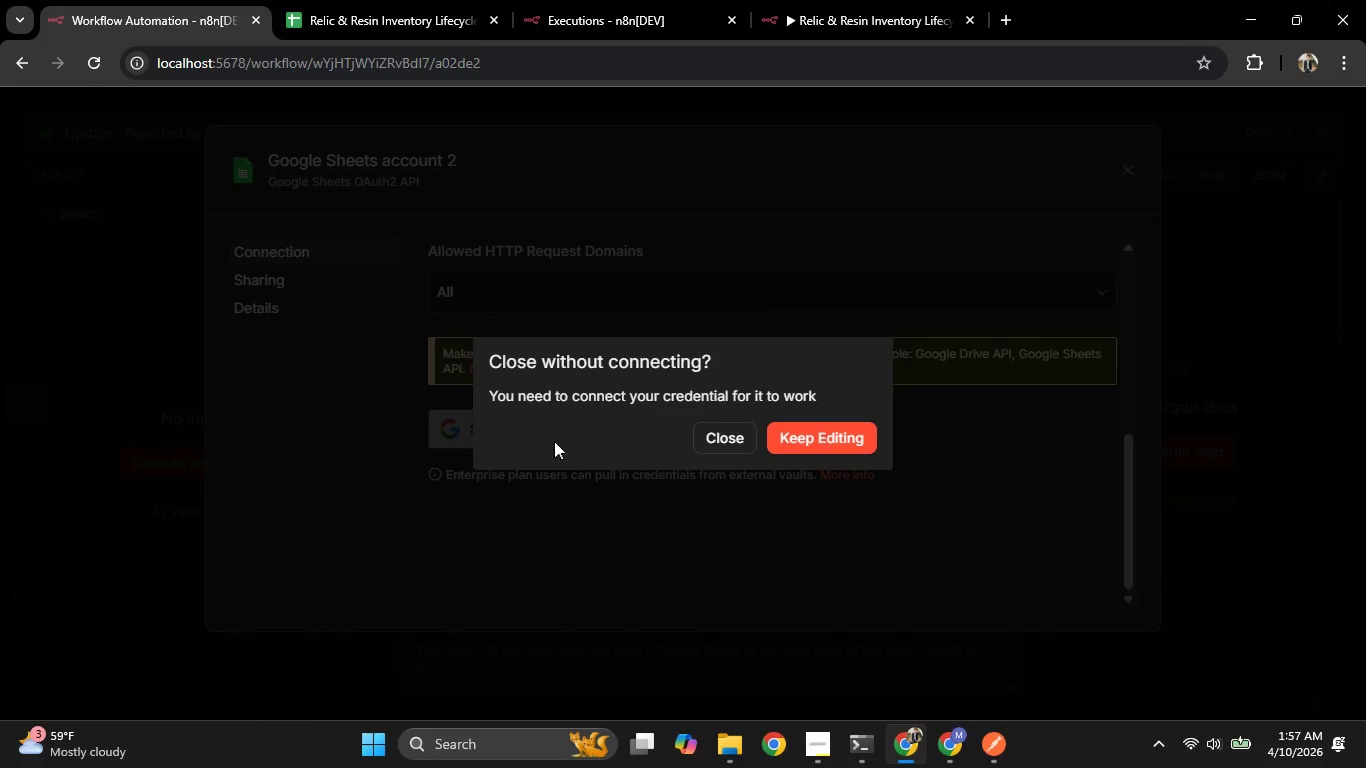 
left_click([746, 439])
 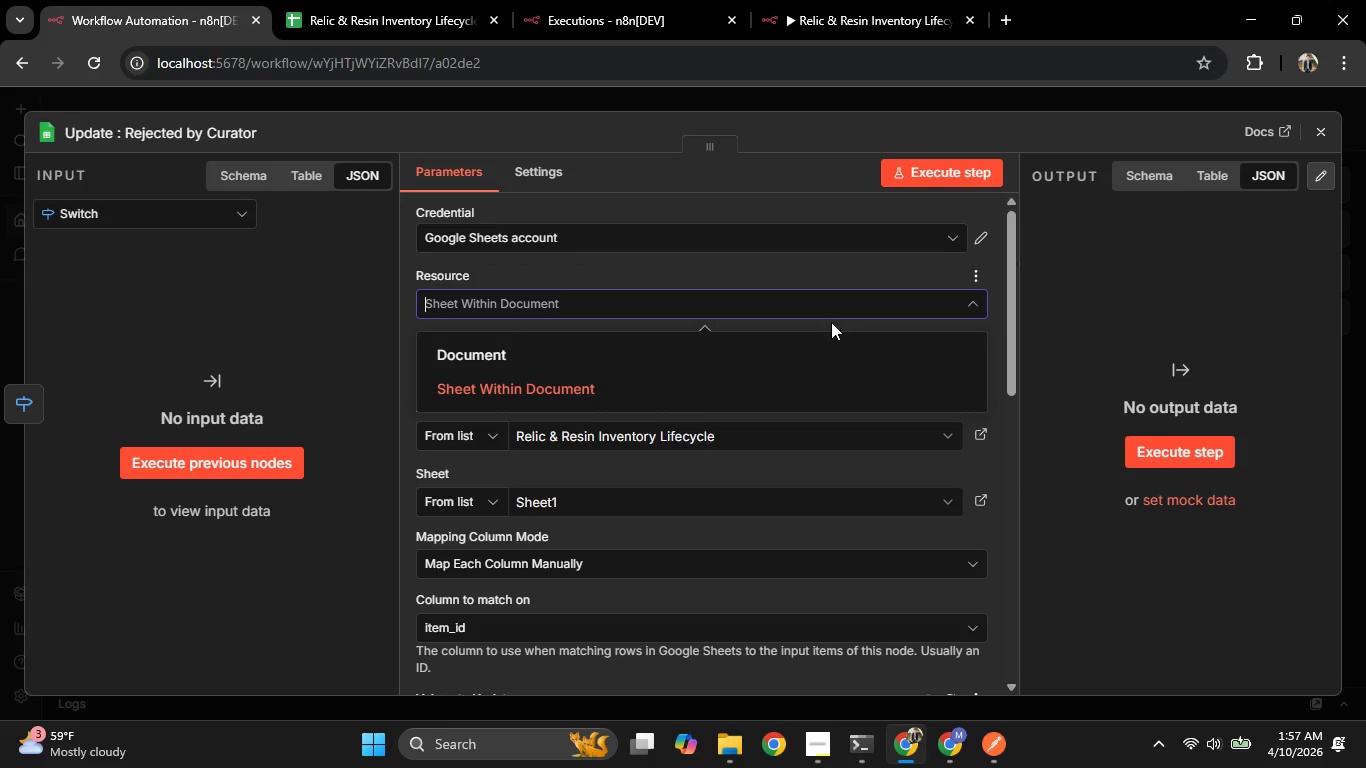 
scroll: coordinate [819, 389], scroll_direction: down, amount: 2.0
 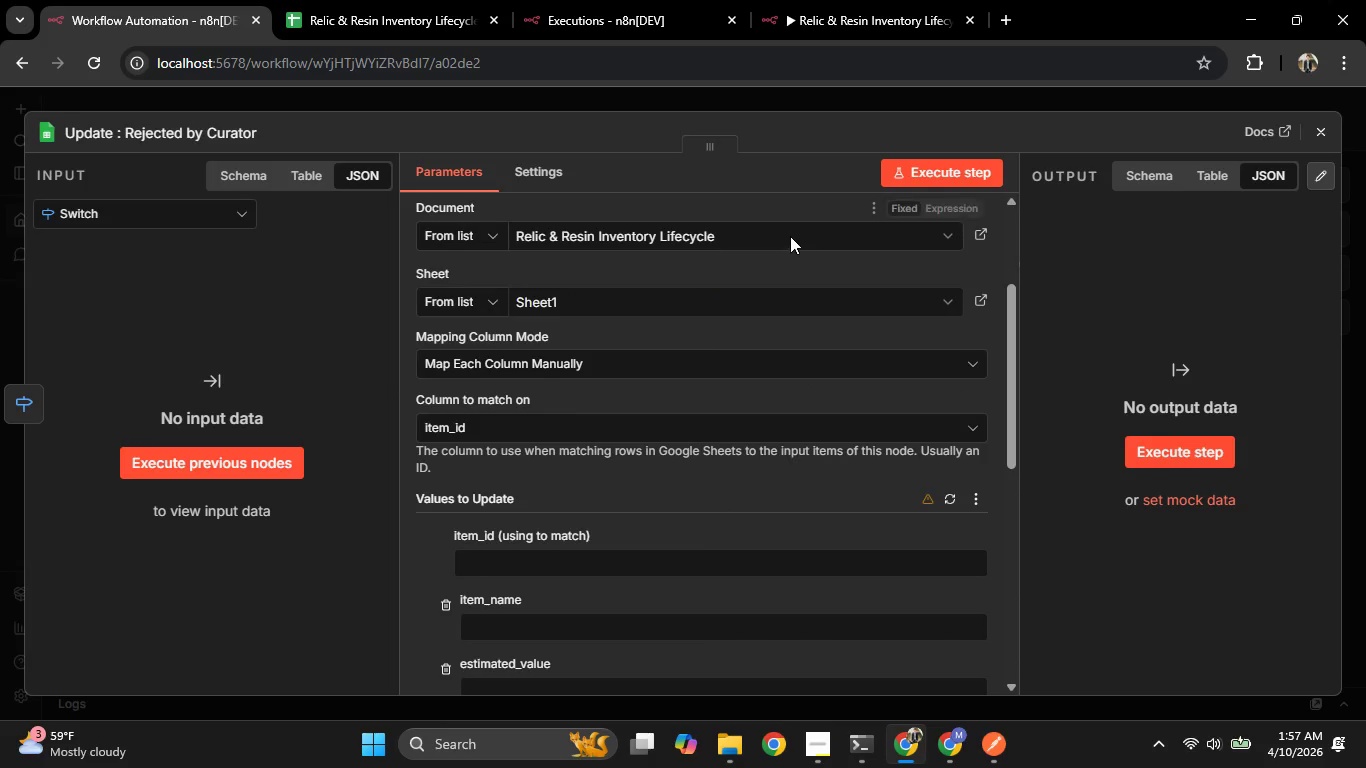 
left_click([789, 232])
 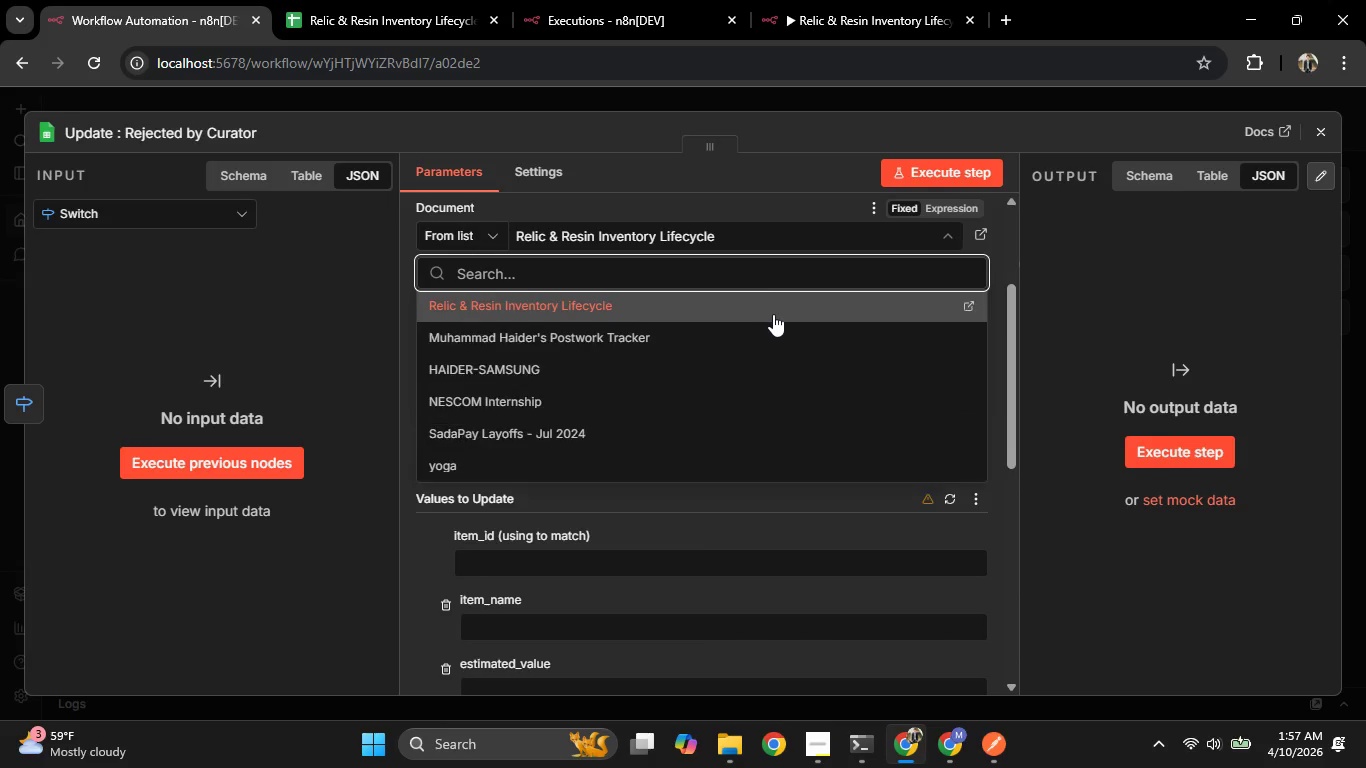 
left_click([767, 336])
 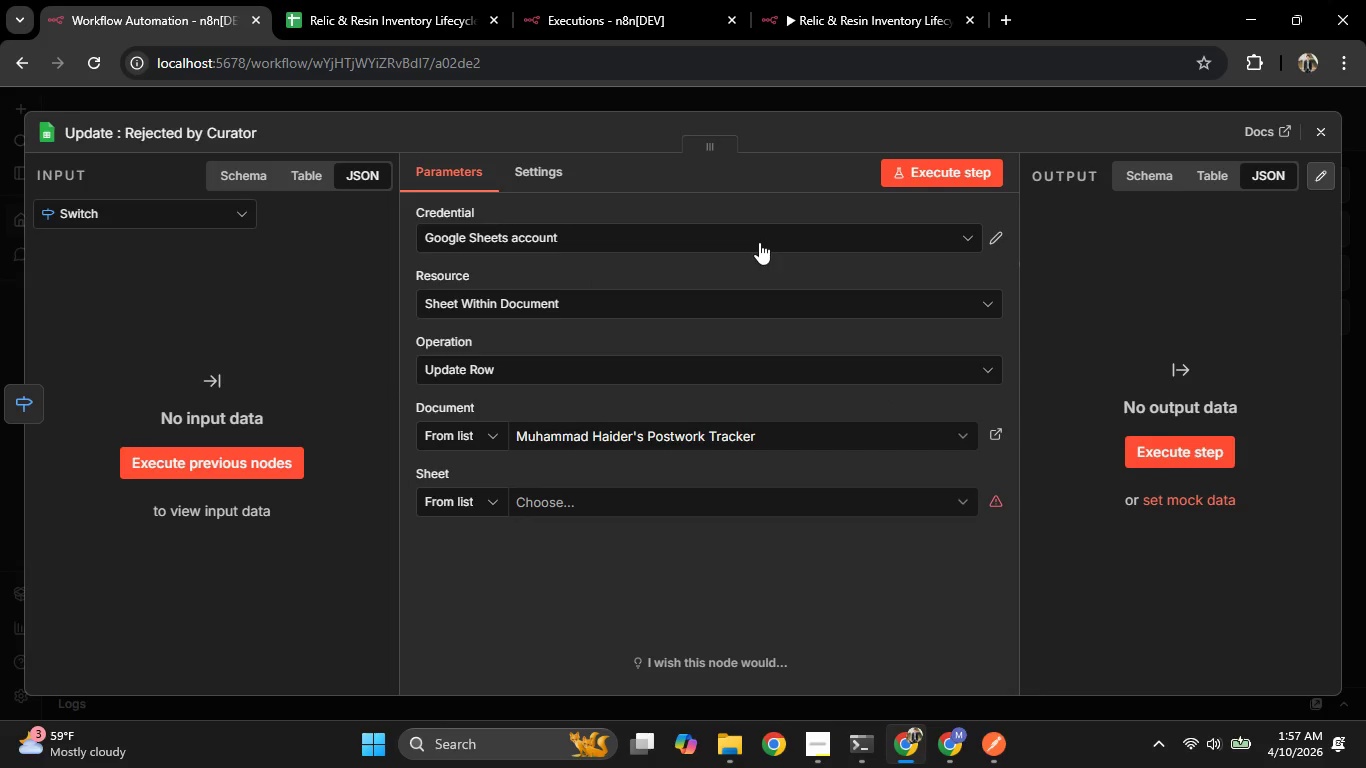 
scroll: coordinate [748, 277], scroll_direction: up, amount: 4.0
 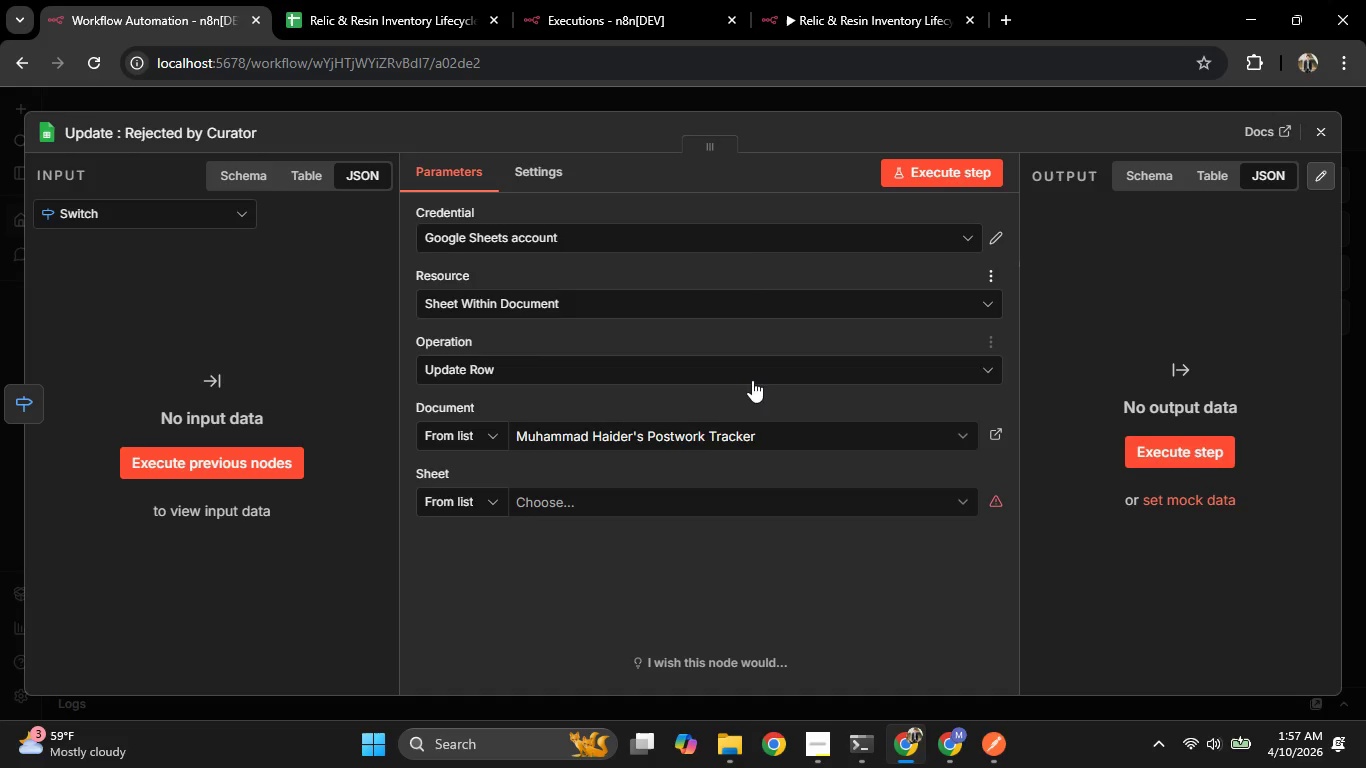 
left_click([741, 438])
 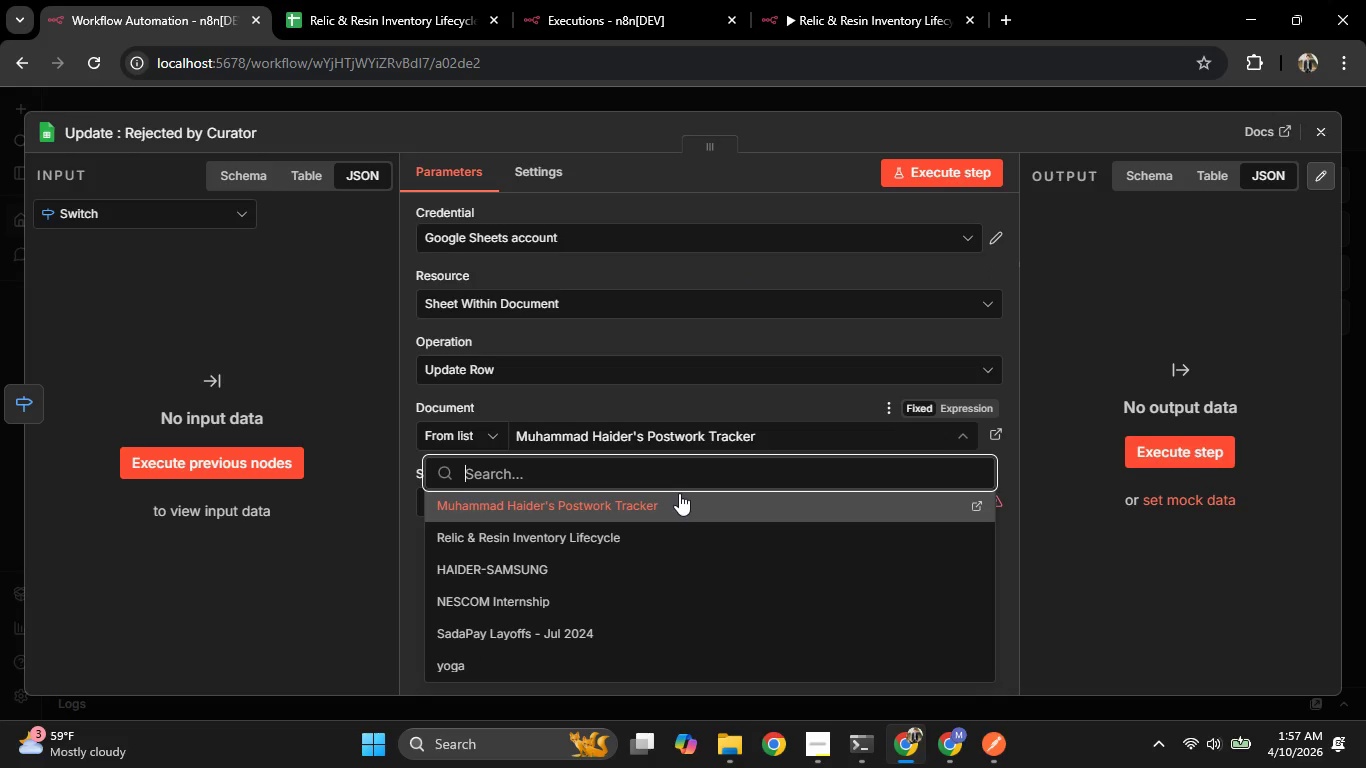 
left_click([679, 542])
 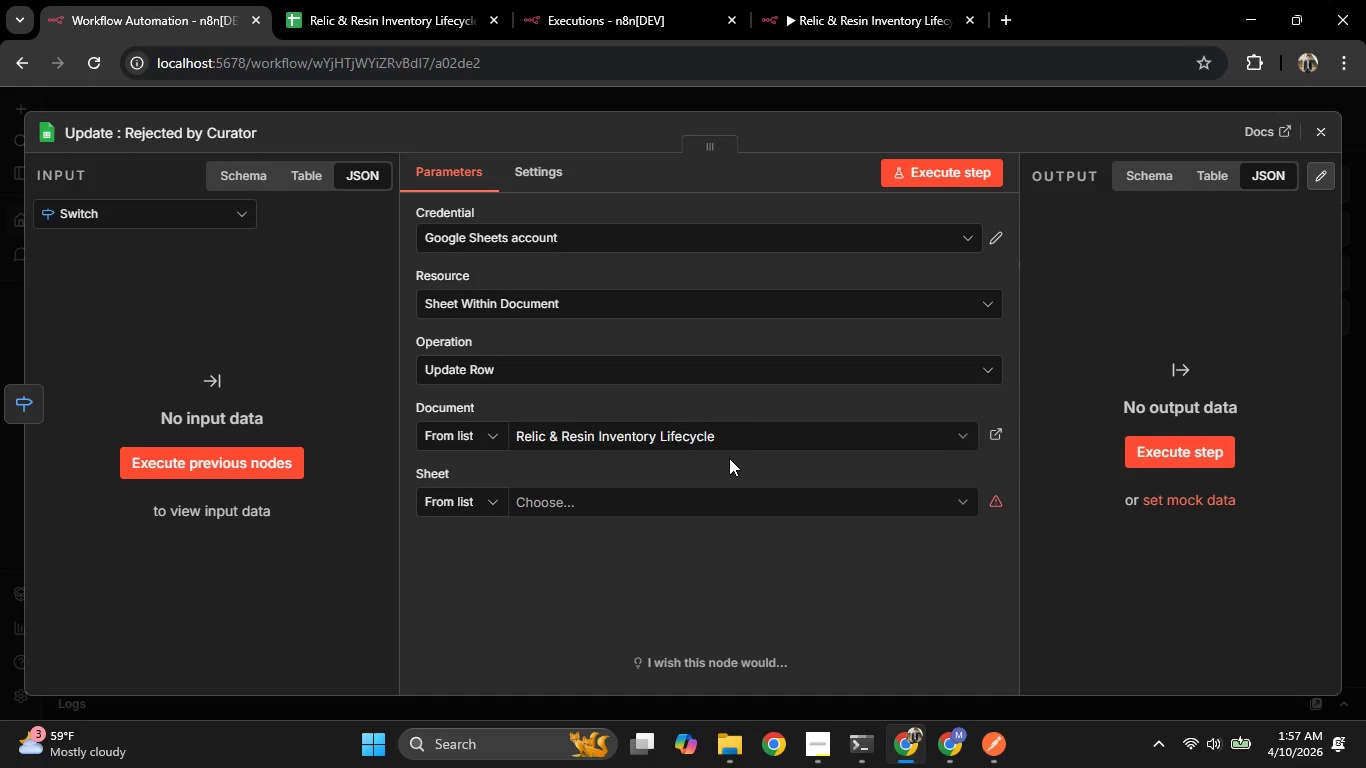 
left_click([715, 517])
 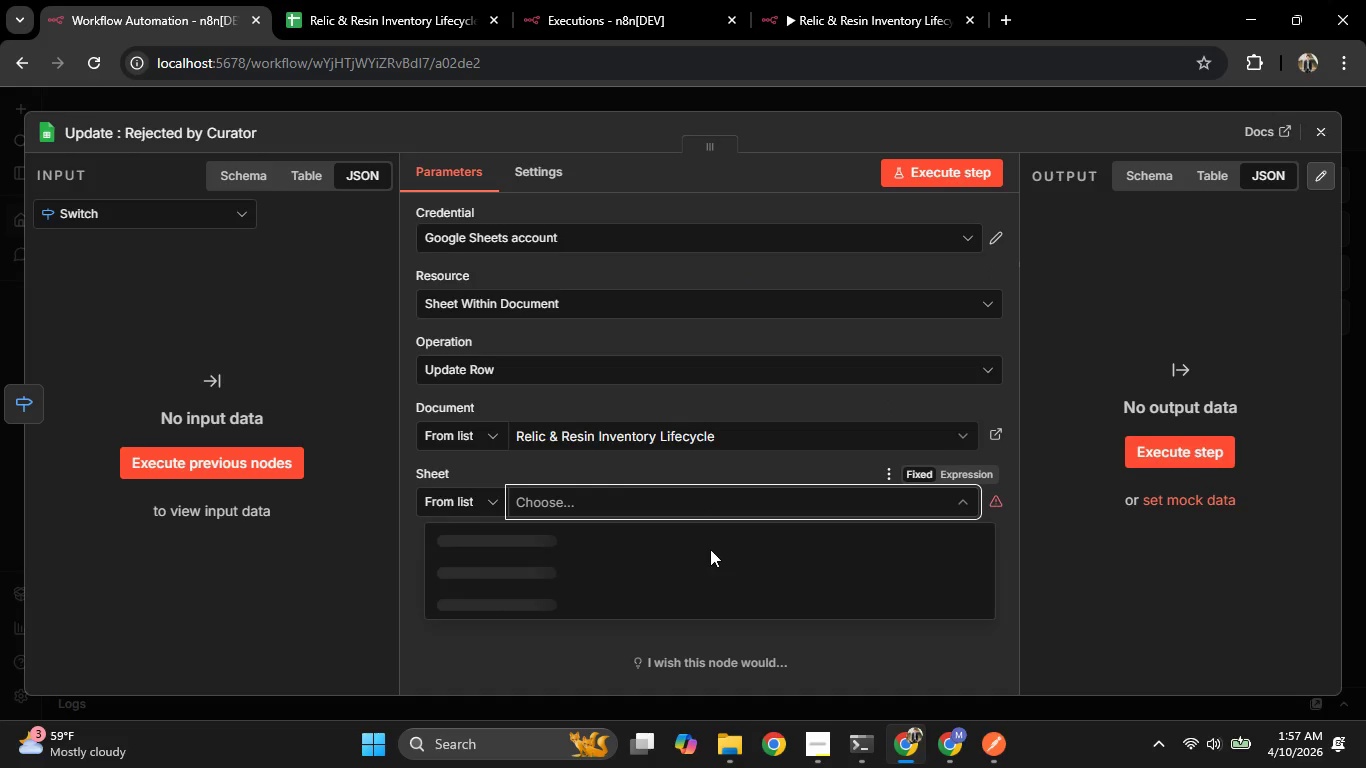 
scroll: coordinate [728, 459], scroll_direction: down, amount: 2.0
 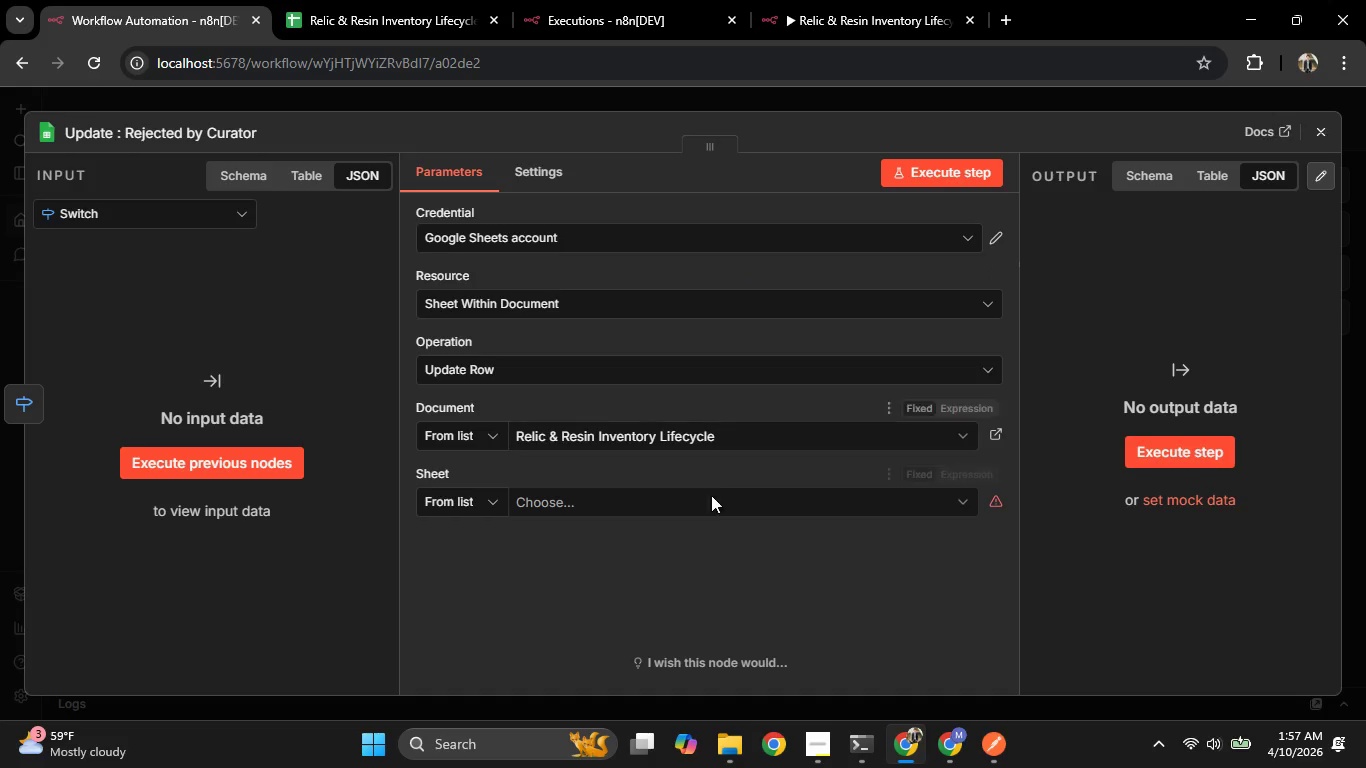 
left_click([710, 549])
 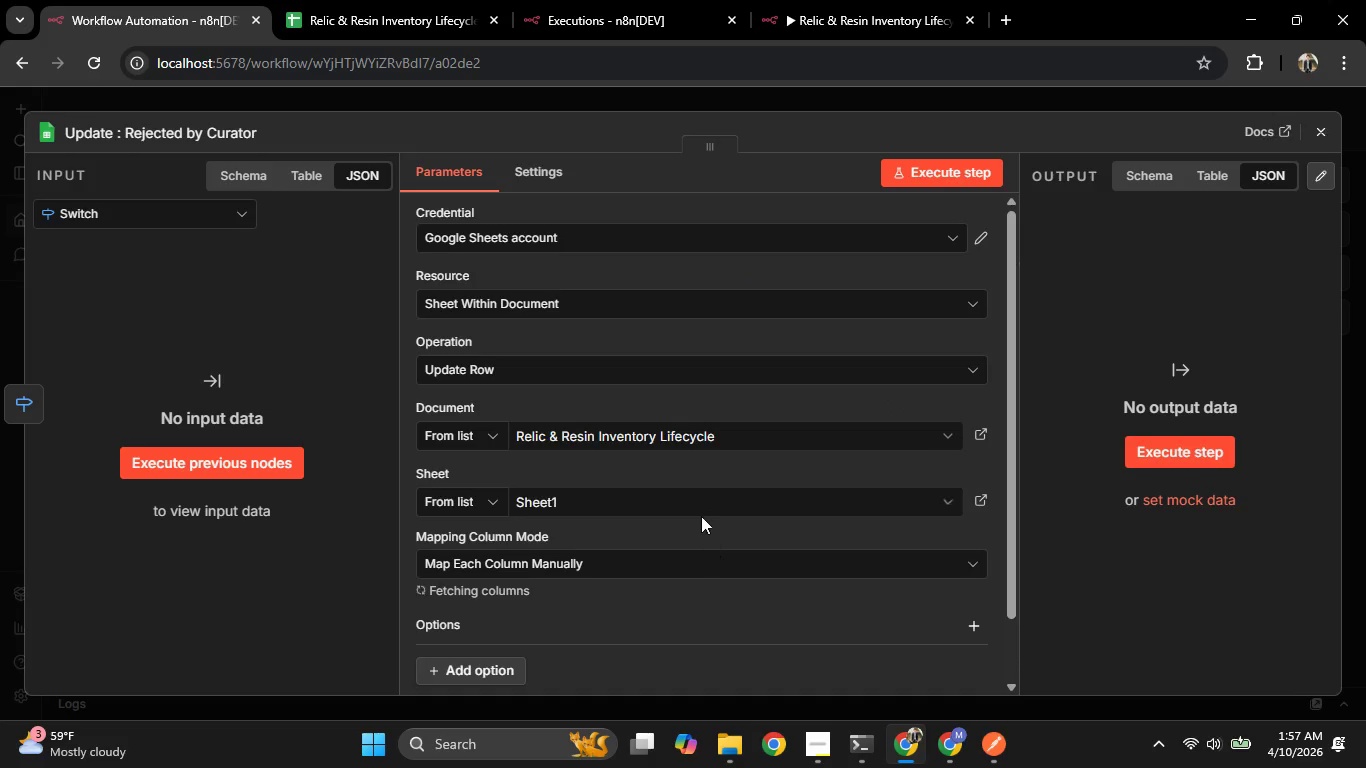 
scroll: coordinate [631, 481], scroll_direction: down, amount: 5.0
 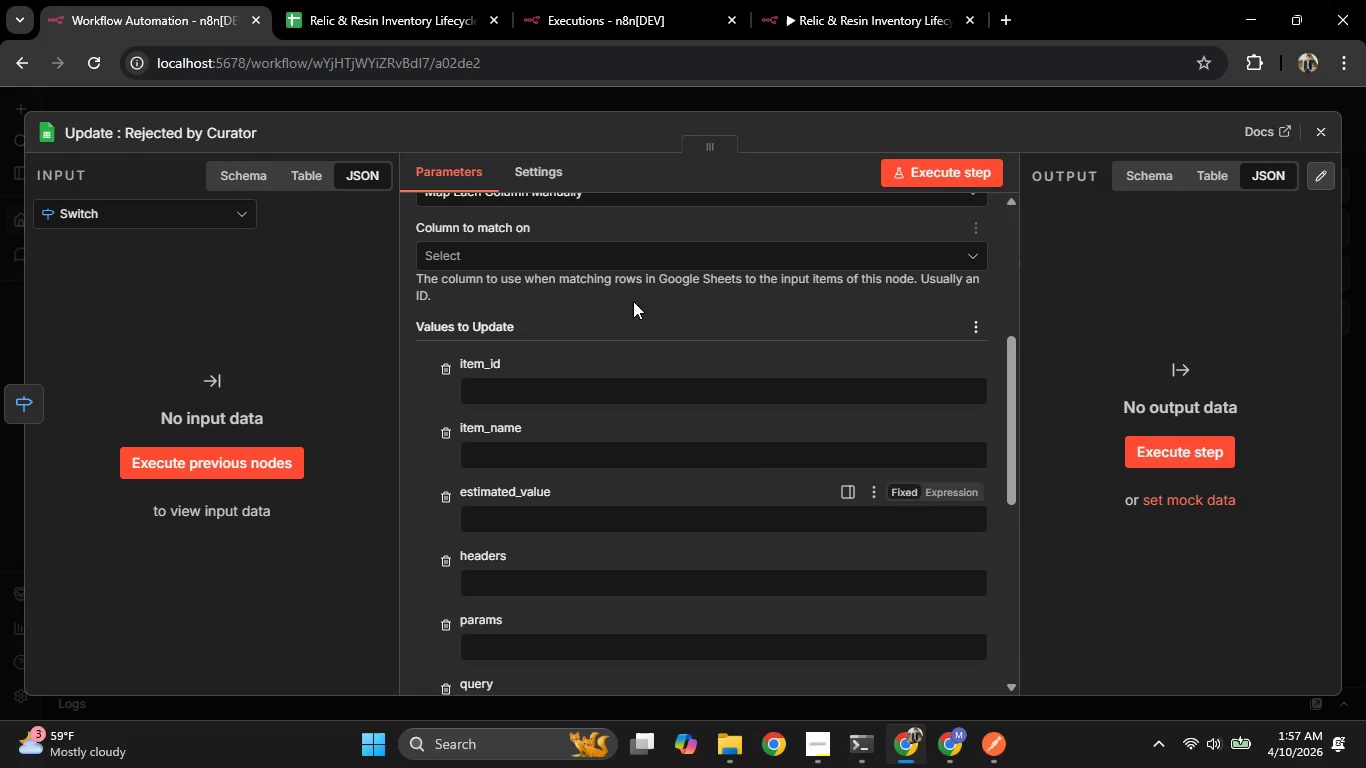 
left_click([663, 267])
 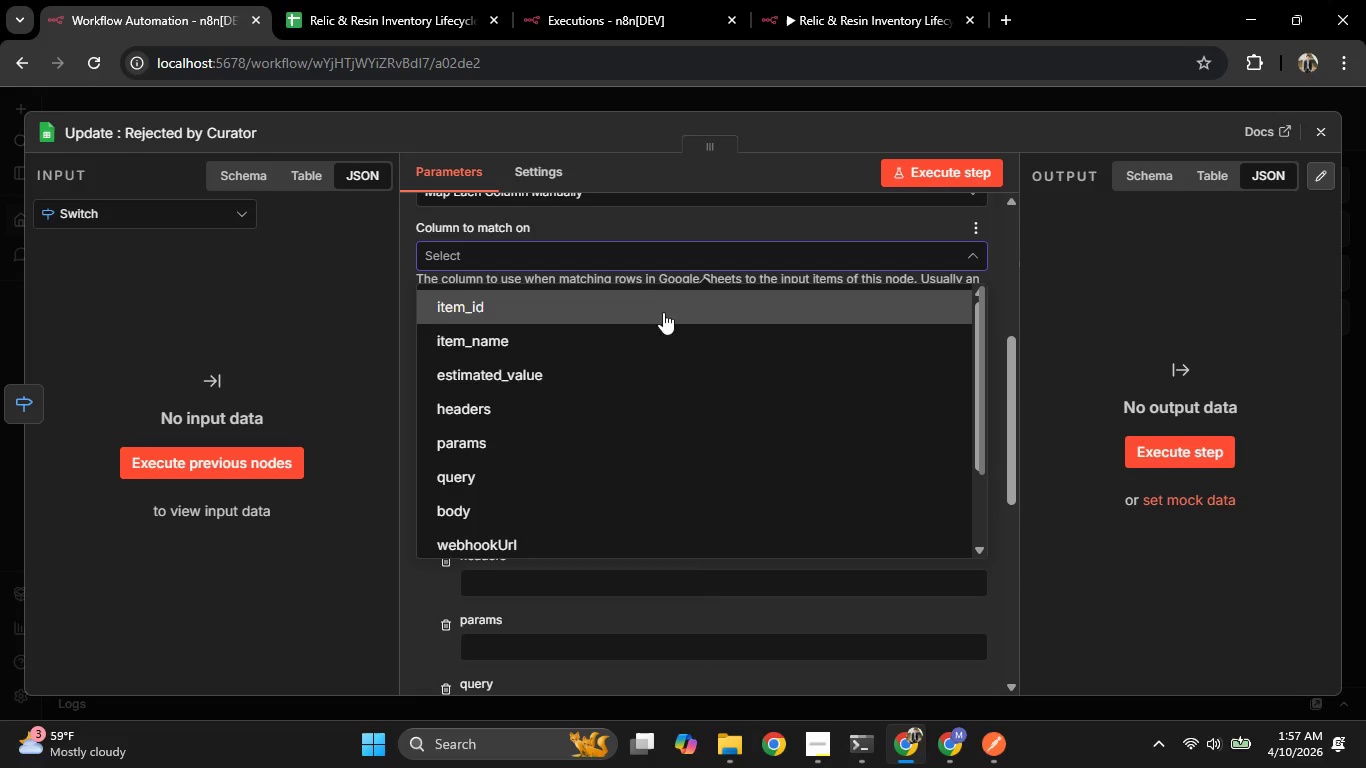 
scroll: coordinate [668, 397], scroll_direction: down, amount: 4.0
 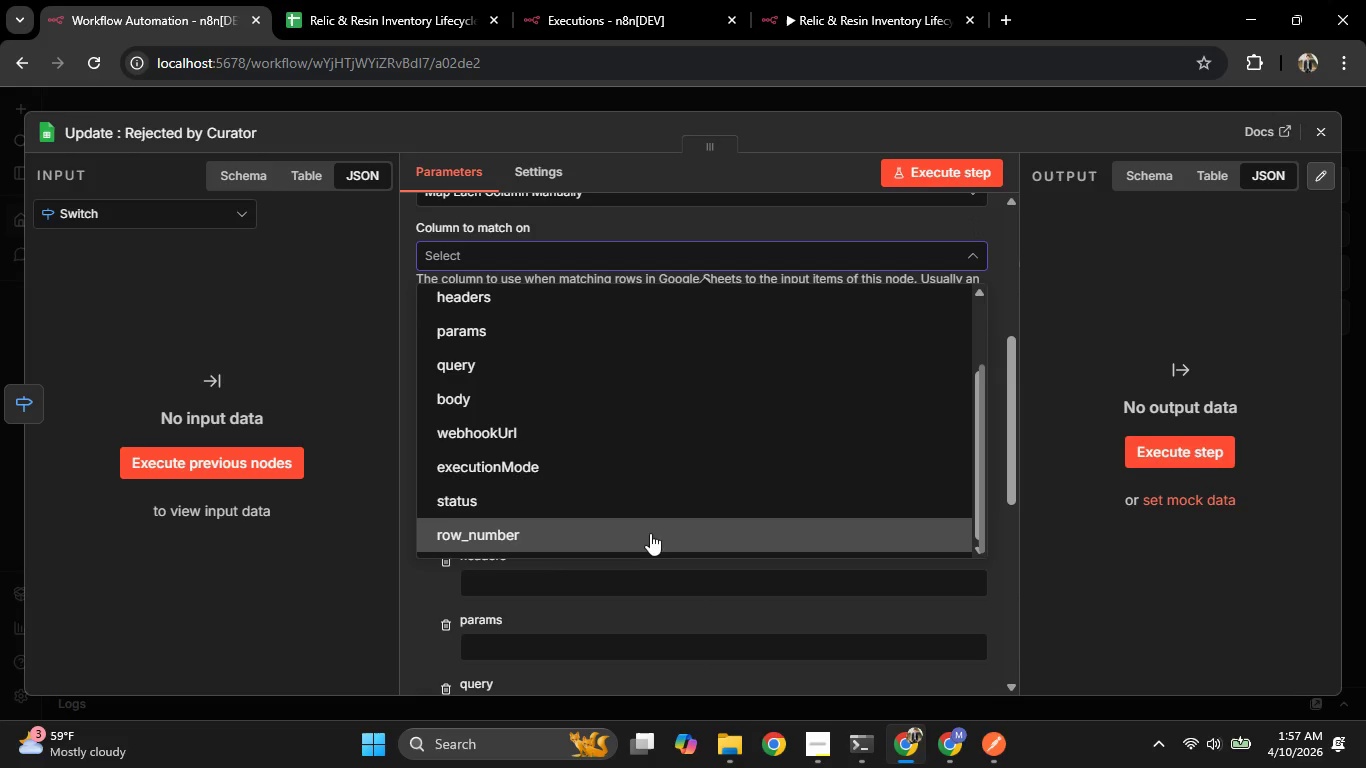 
left_click([650, 504])
 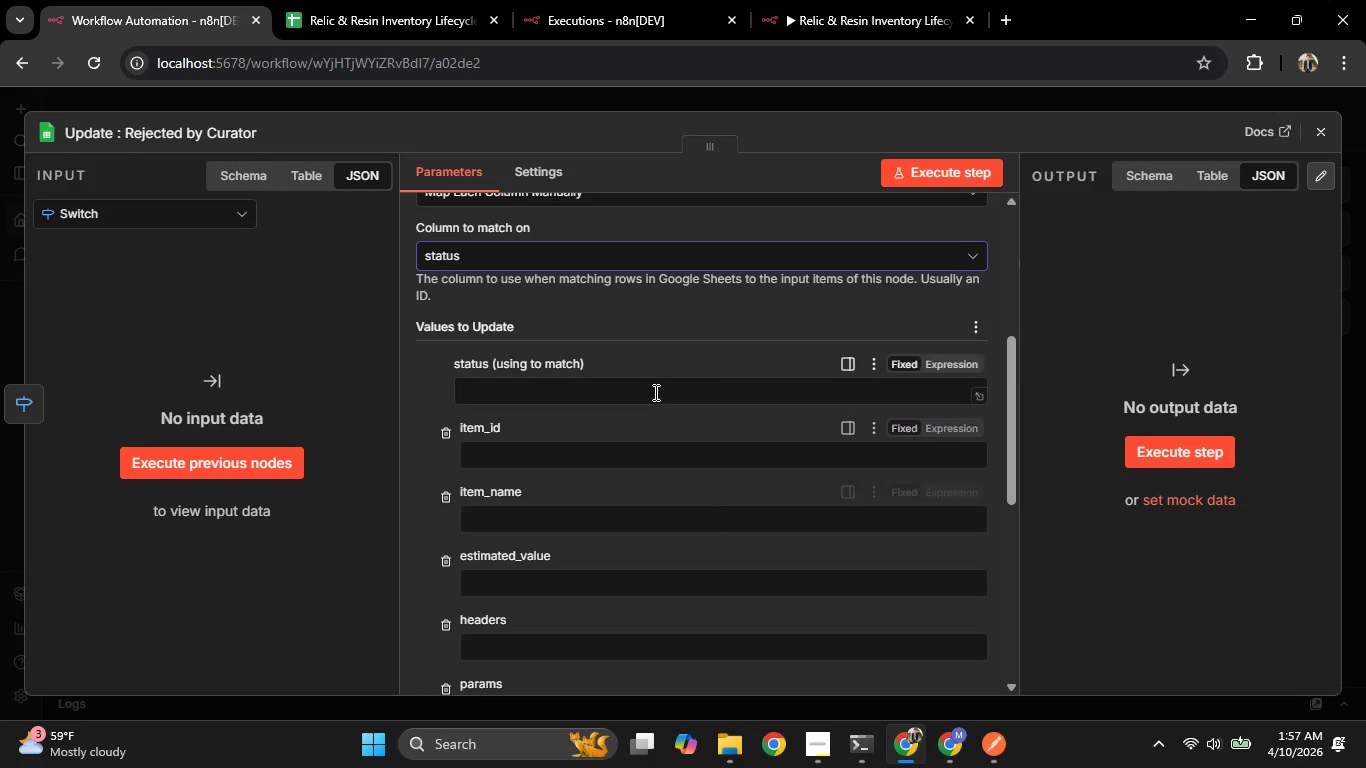 
left_click([658, 394])
 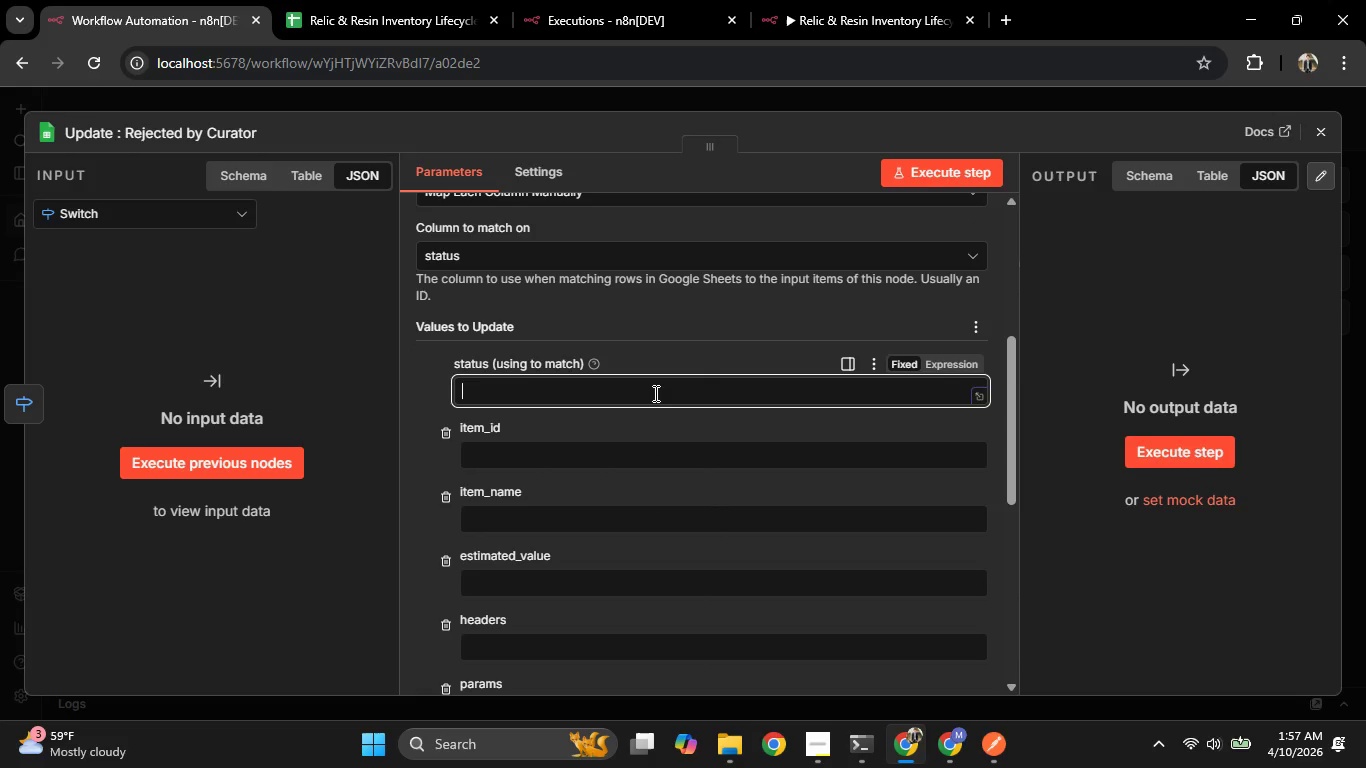 
mouse_move([569, 362])
 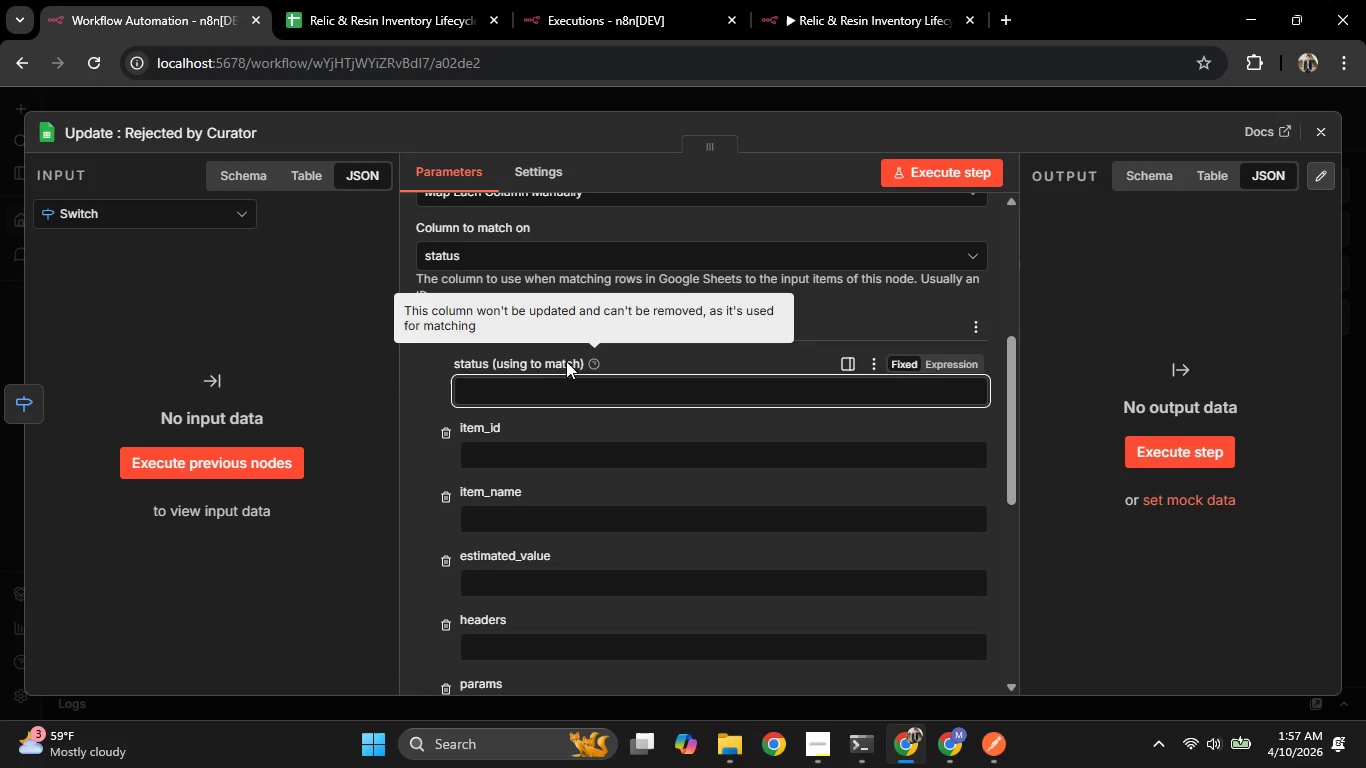 
left_click([566, 361])
 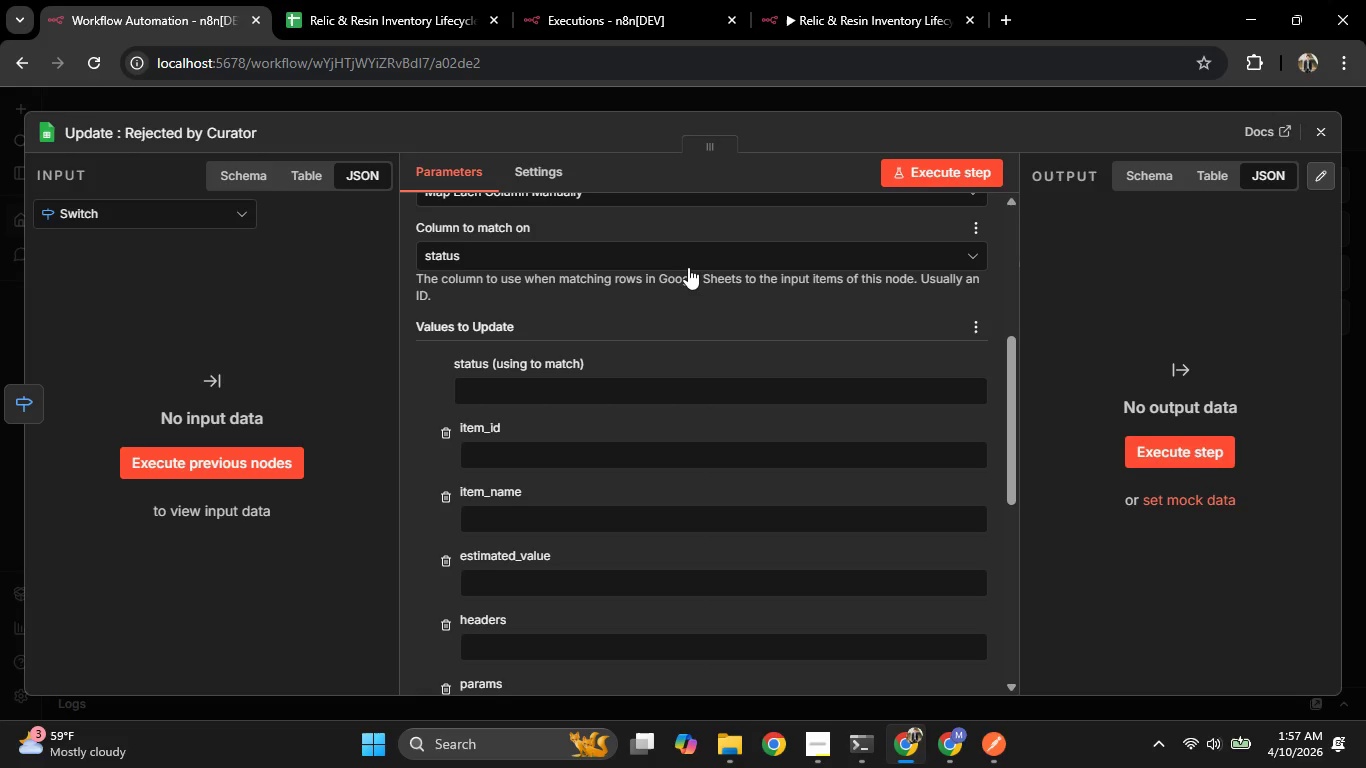 
wait(14.72)
 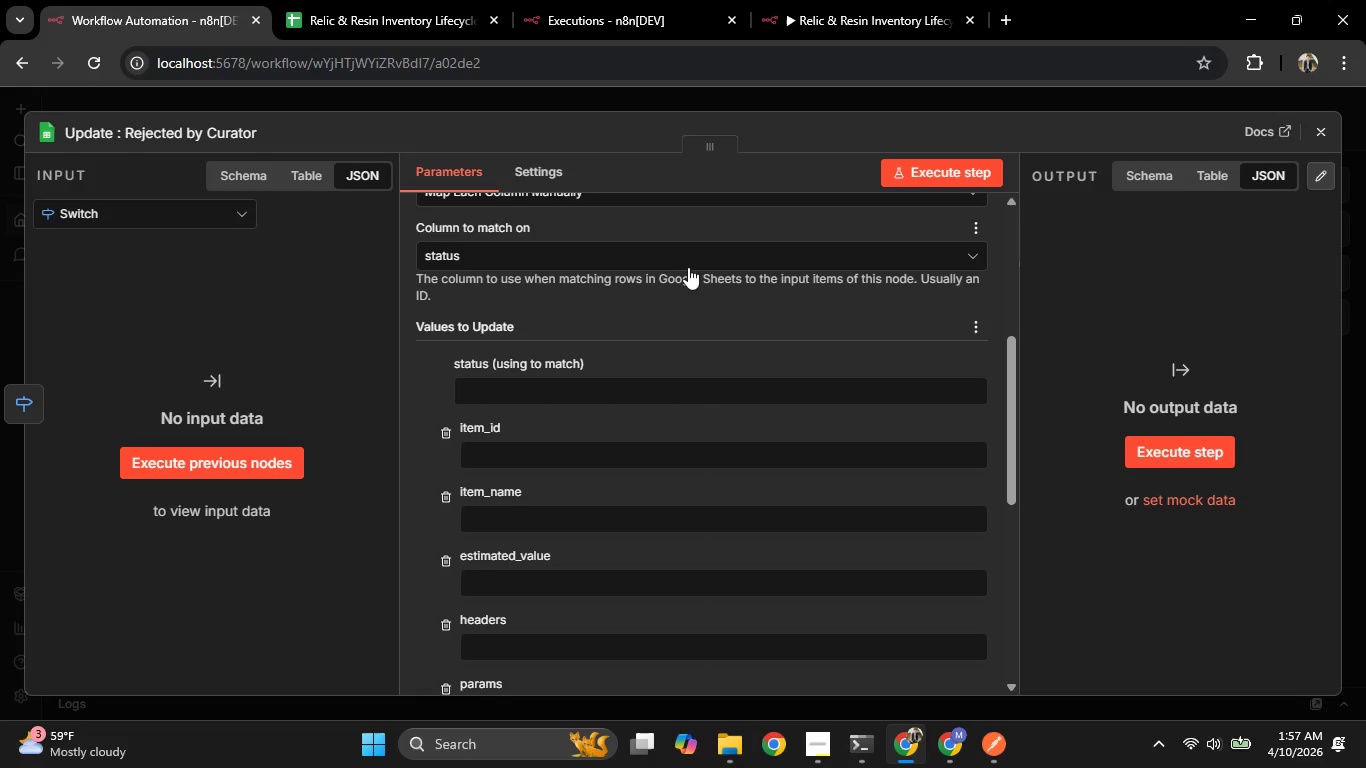 
scroll: coordinate [679, 335], scroll_direction: up, amount: 5.0
 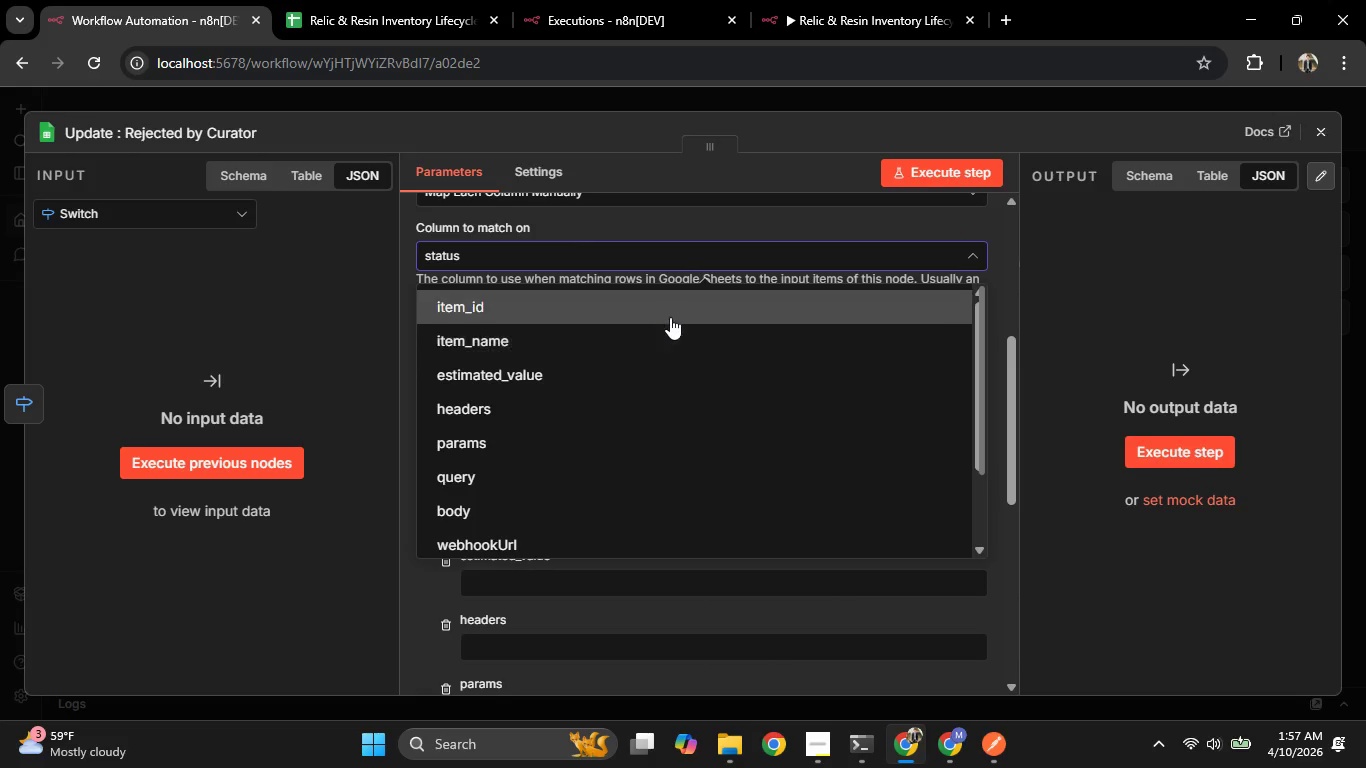 
left_click([671, 313])
 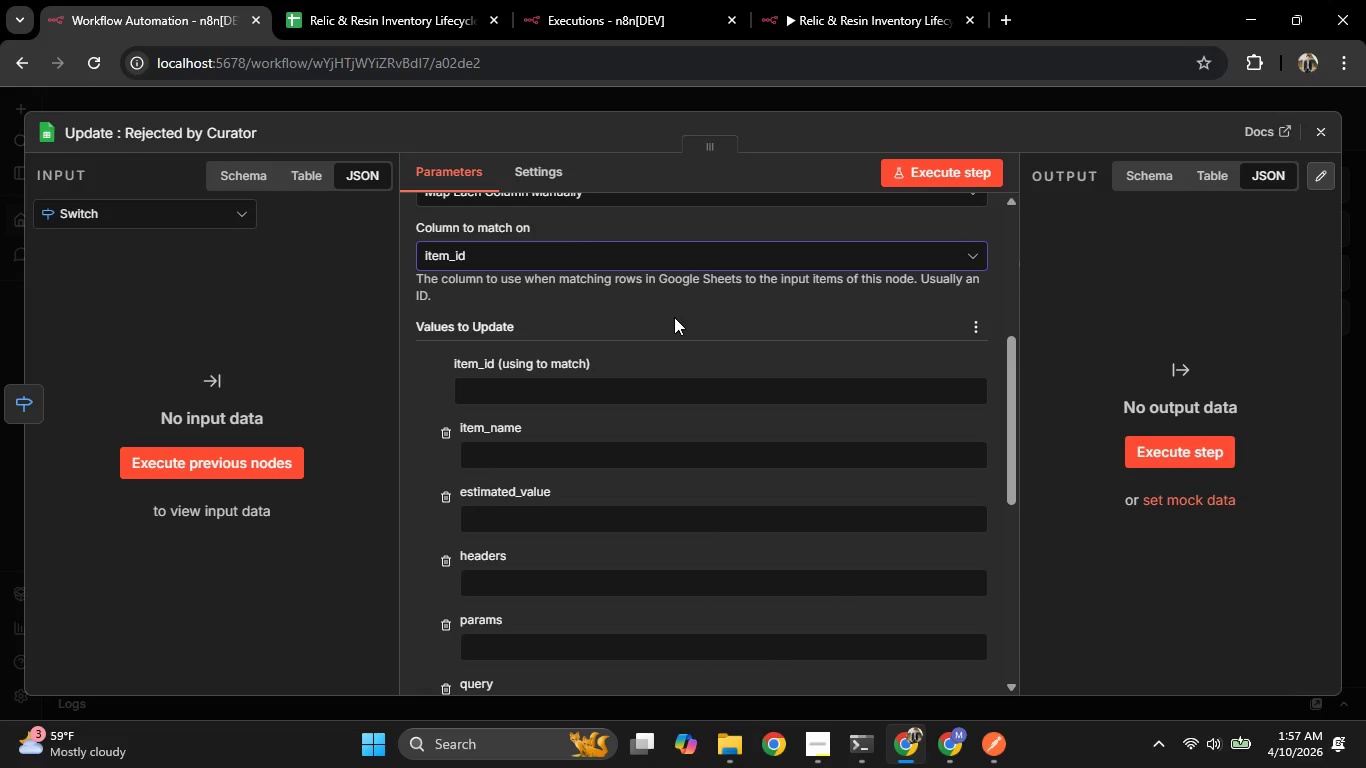 
scroll: coordinate [685, 331], scroll_direction: down, amount: 2.0
 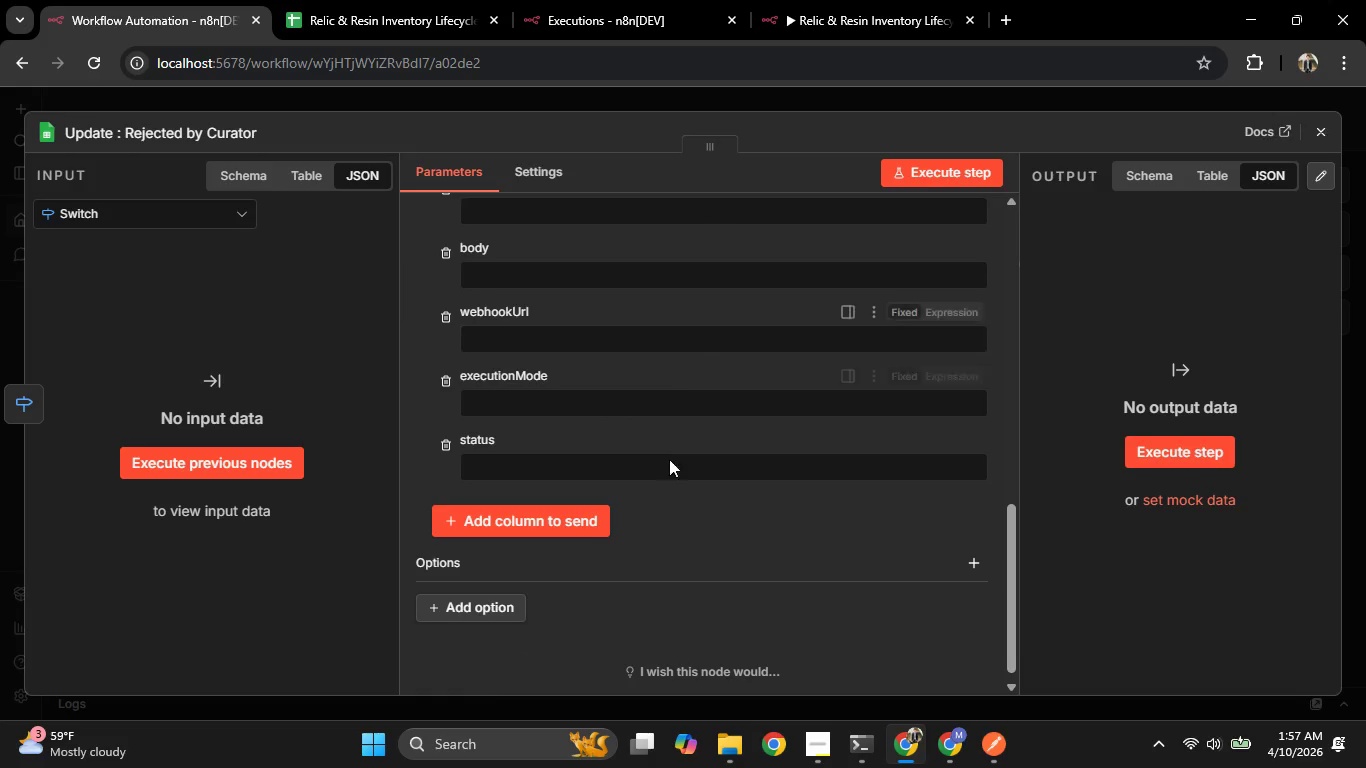 
left_click([669, 463])
 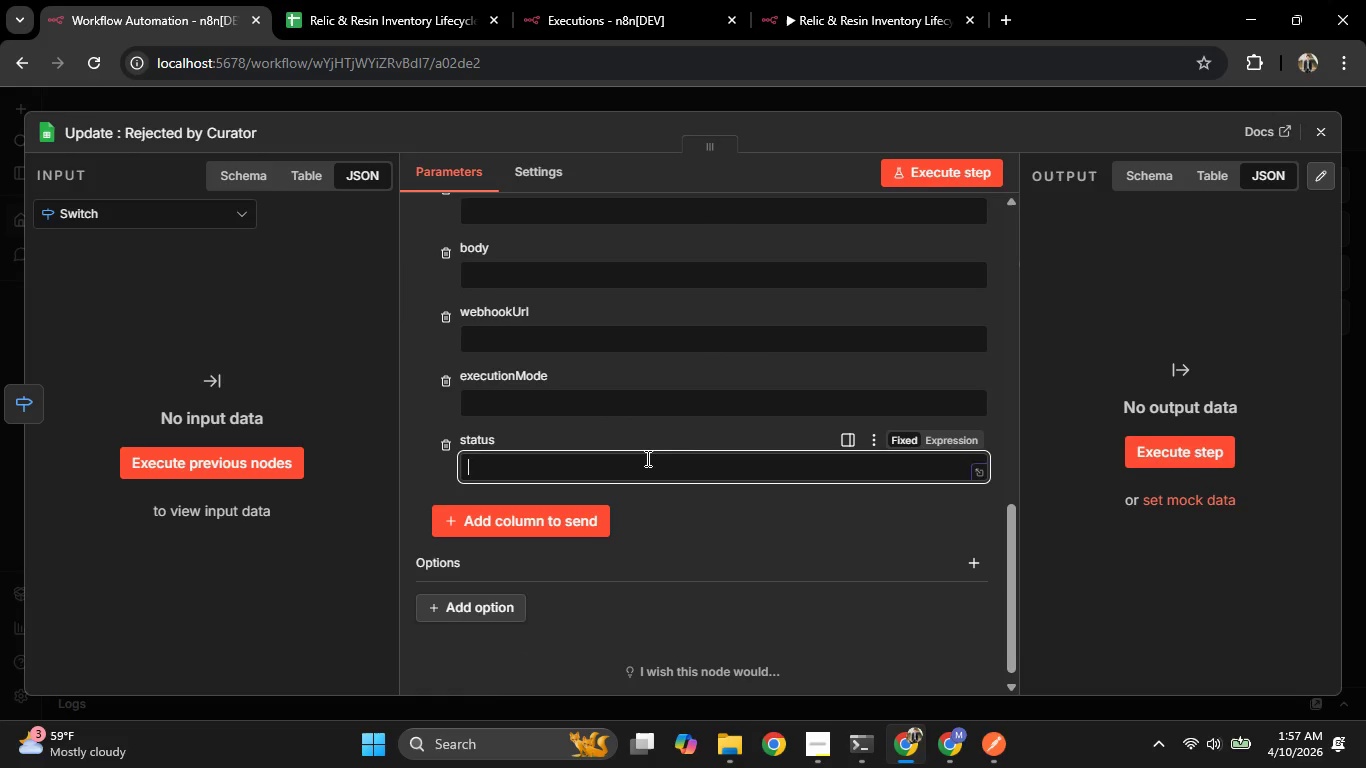 
type(Rejected)
 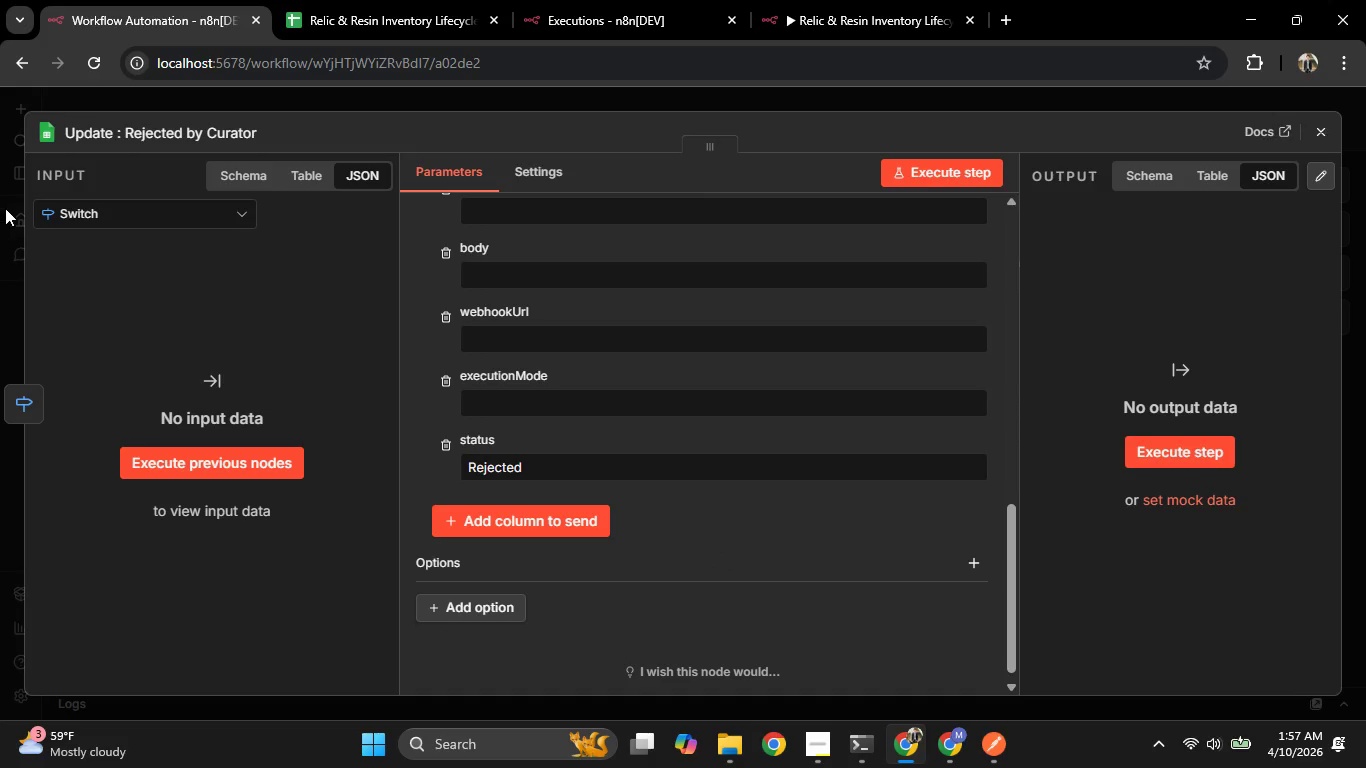 
left_click([14, 248])
 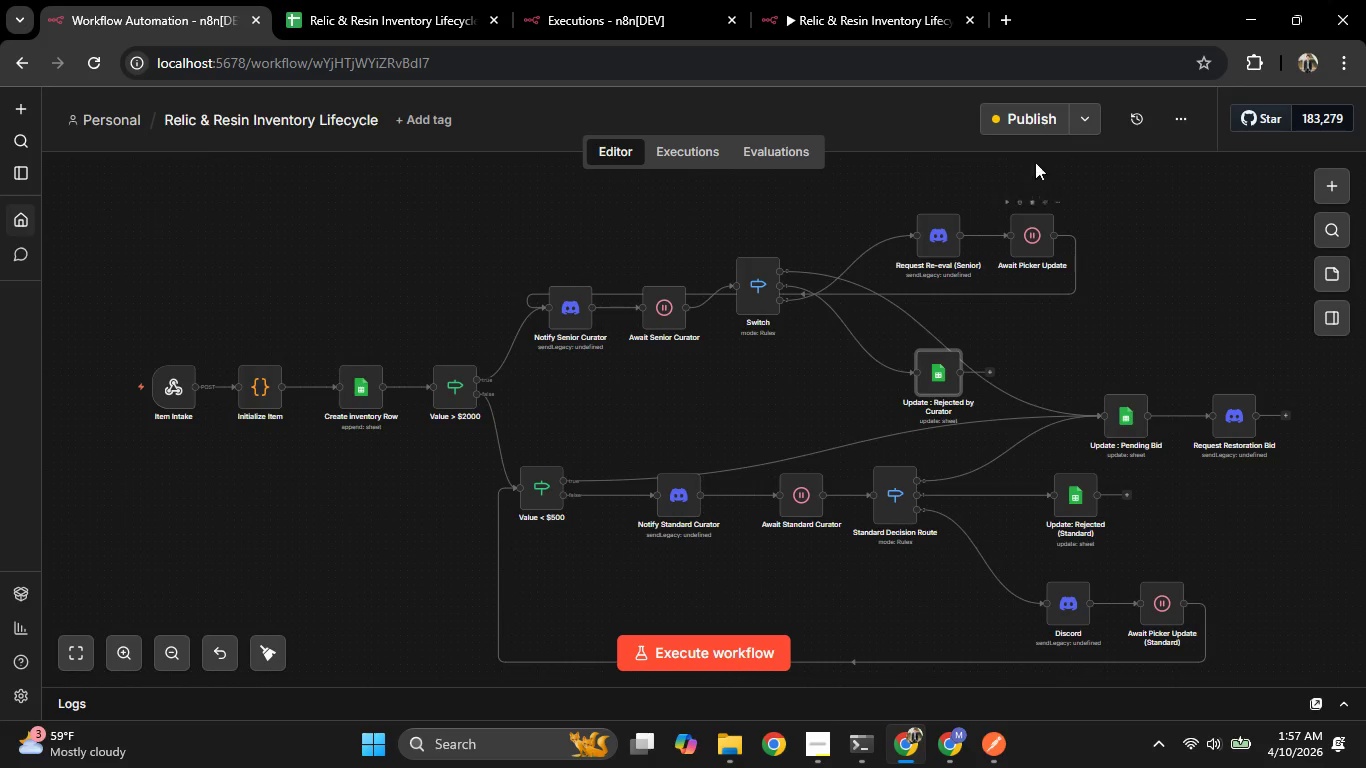 
left_click([1013, 123])
 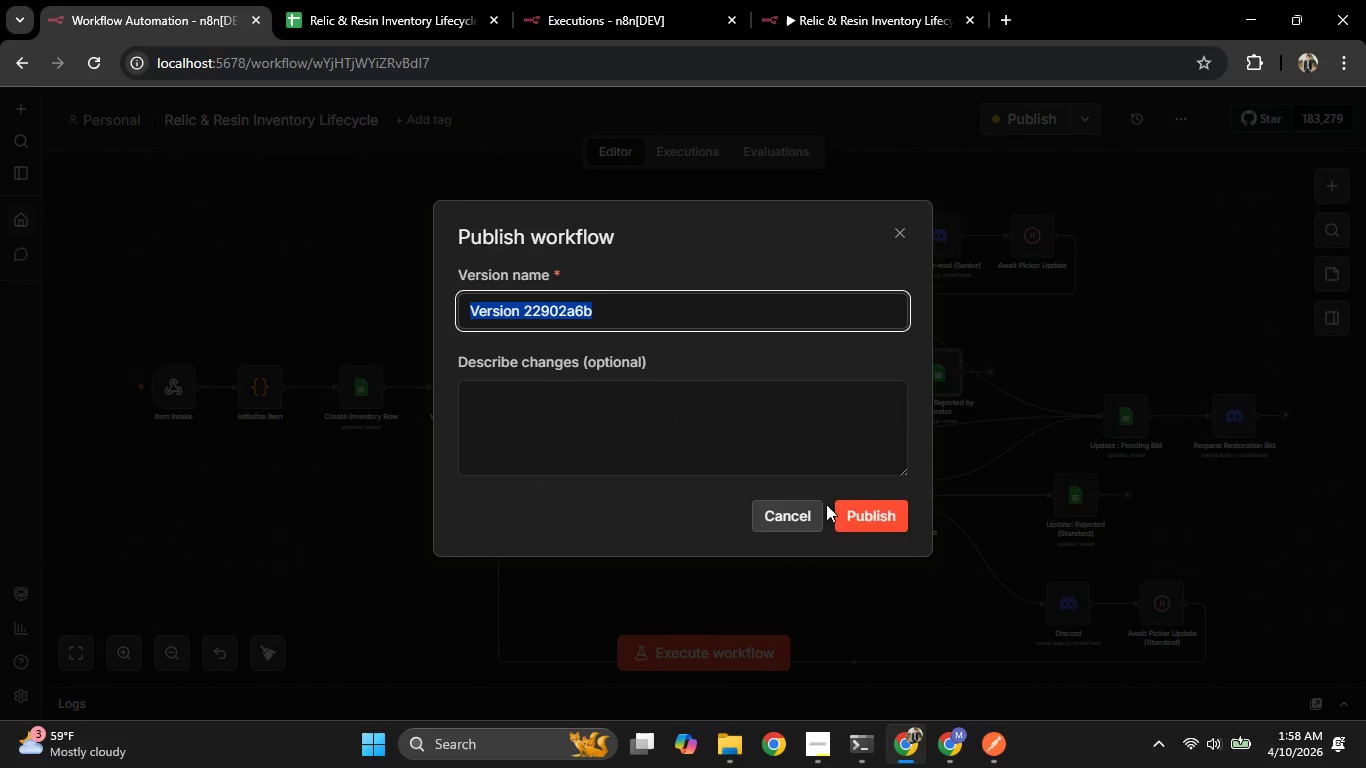 
left_click([876, 518])
 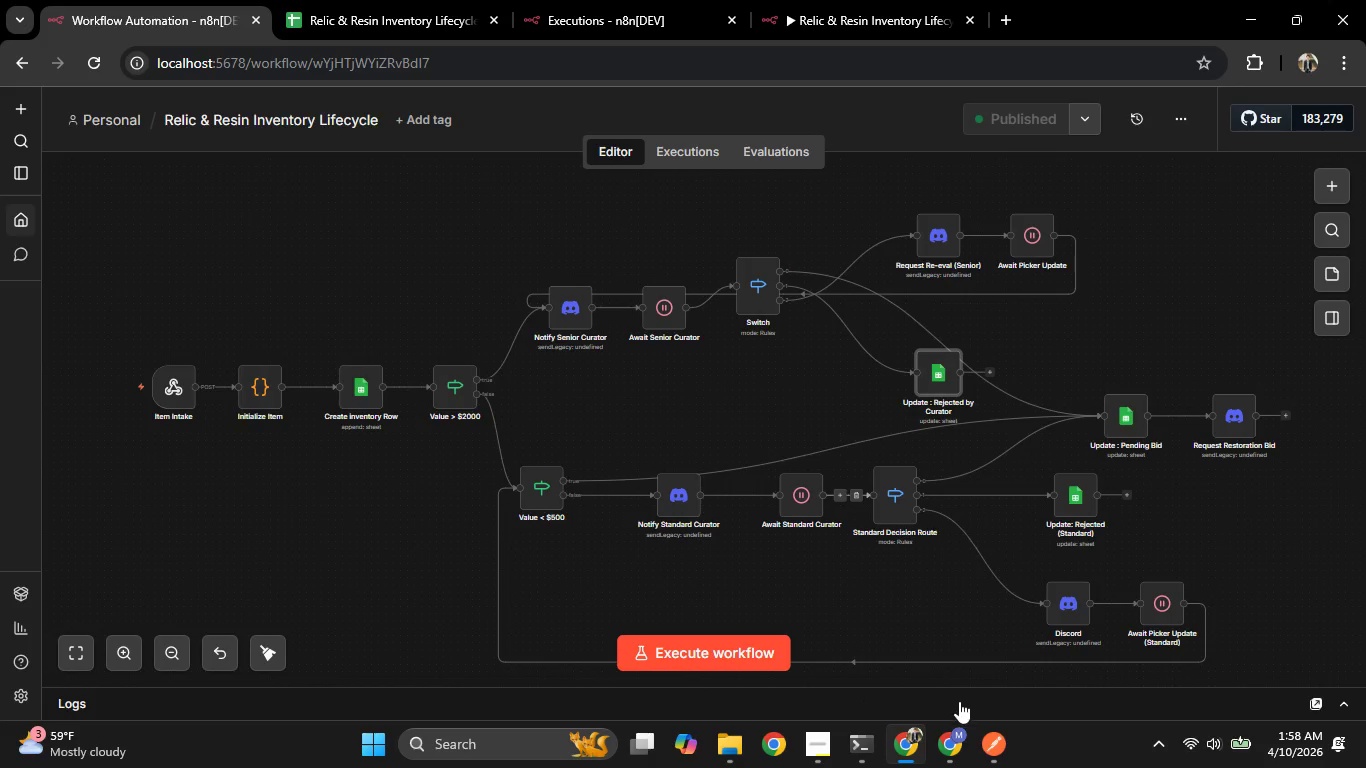 
left_click([991, 732])
 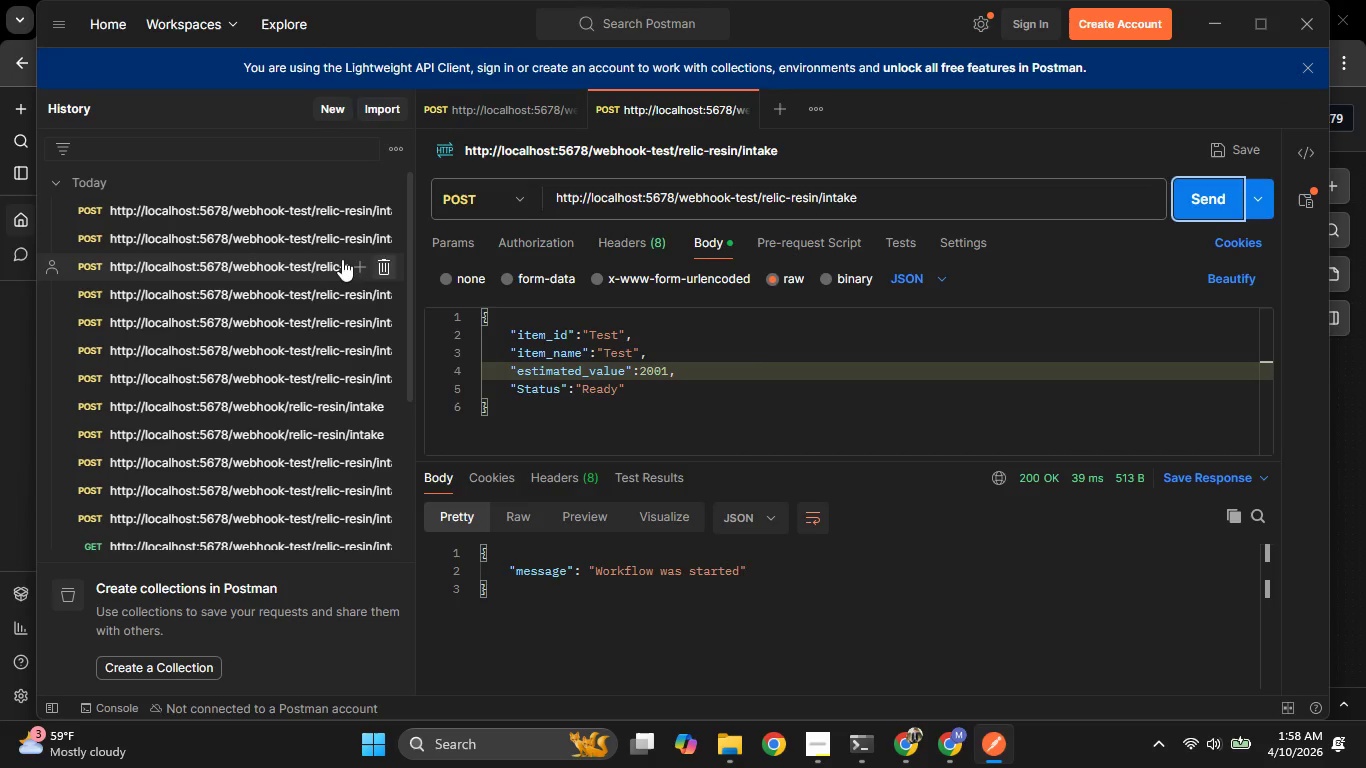 
scroll: coordinate [311, 256], scroll_direction: up, amount: 2.0
 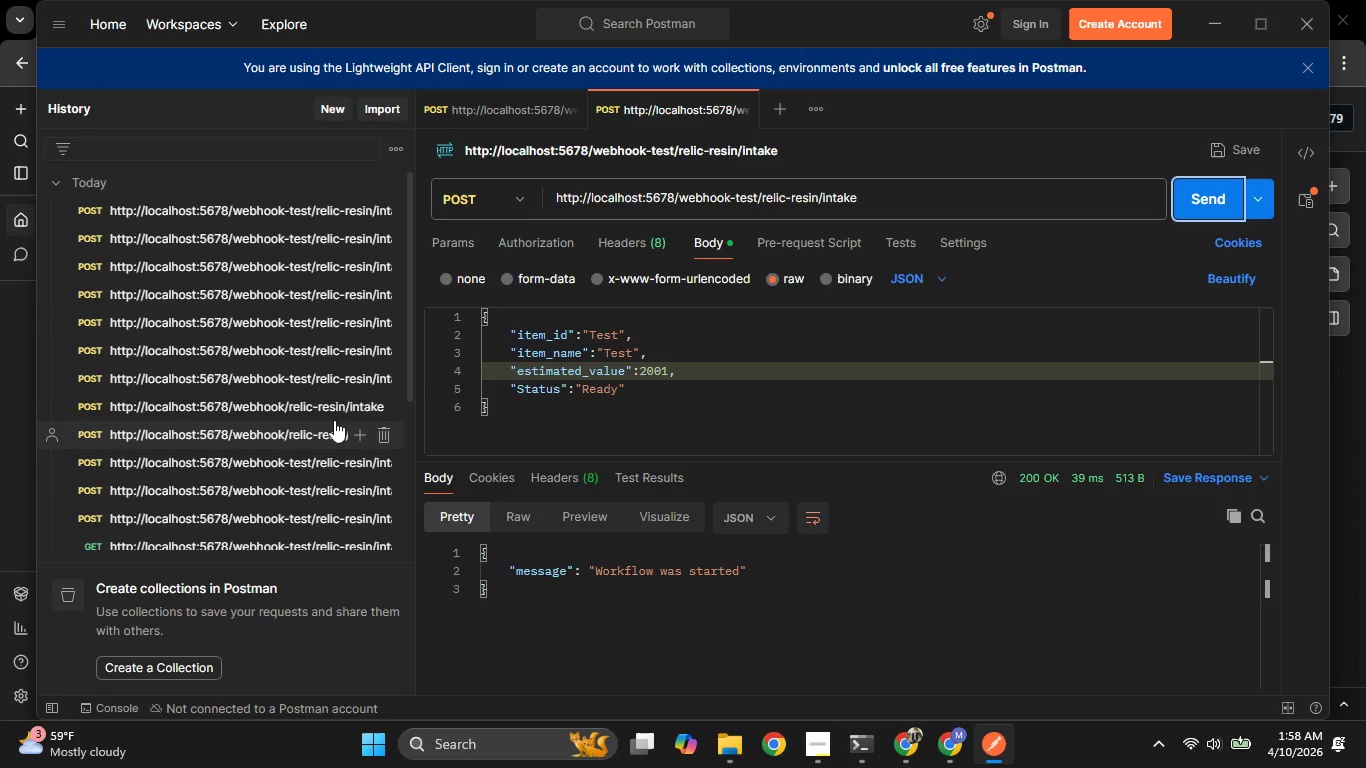 
left_click([280, 411])
 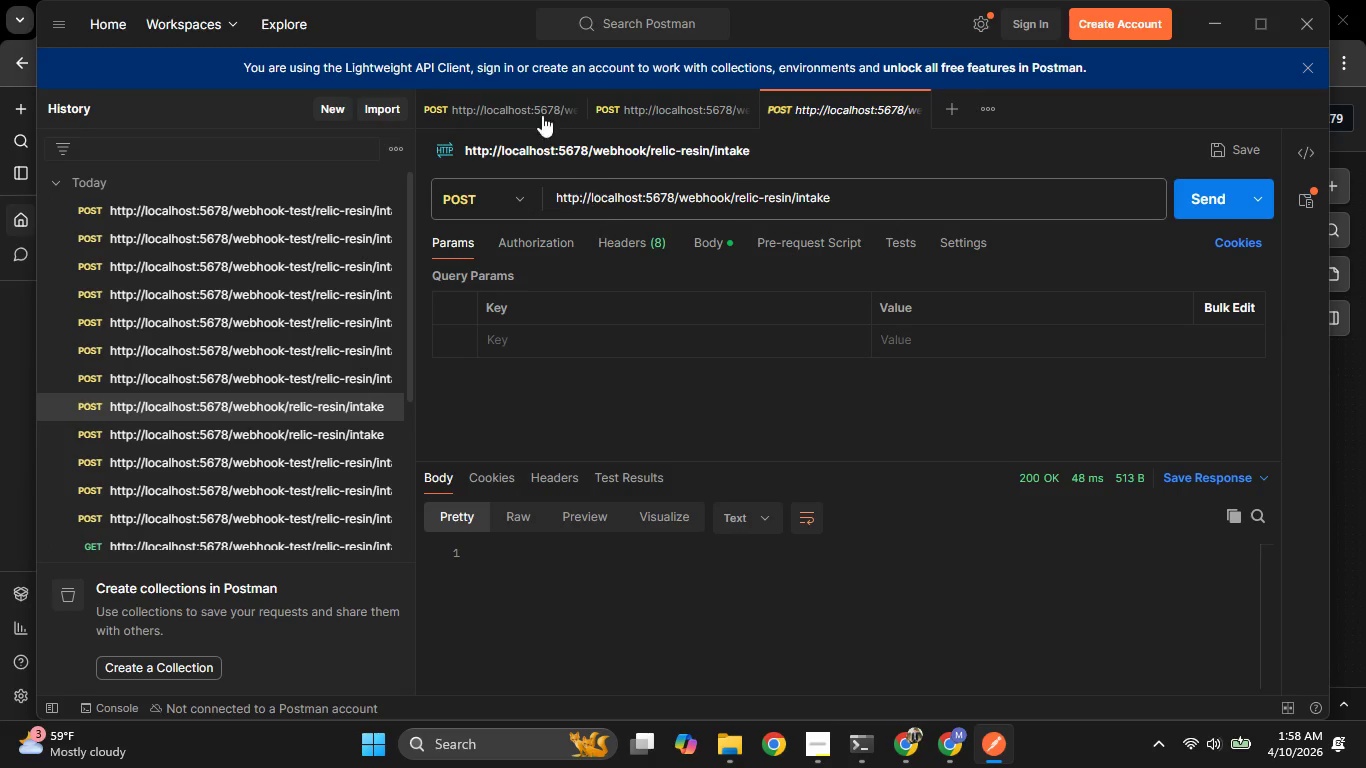 
left_click([537, 108])
 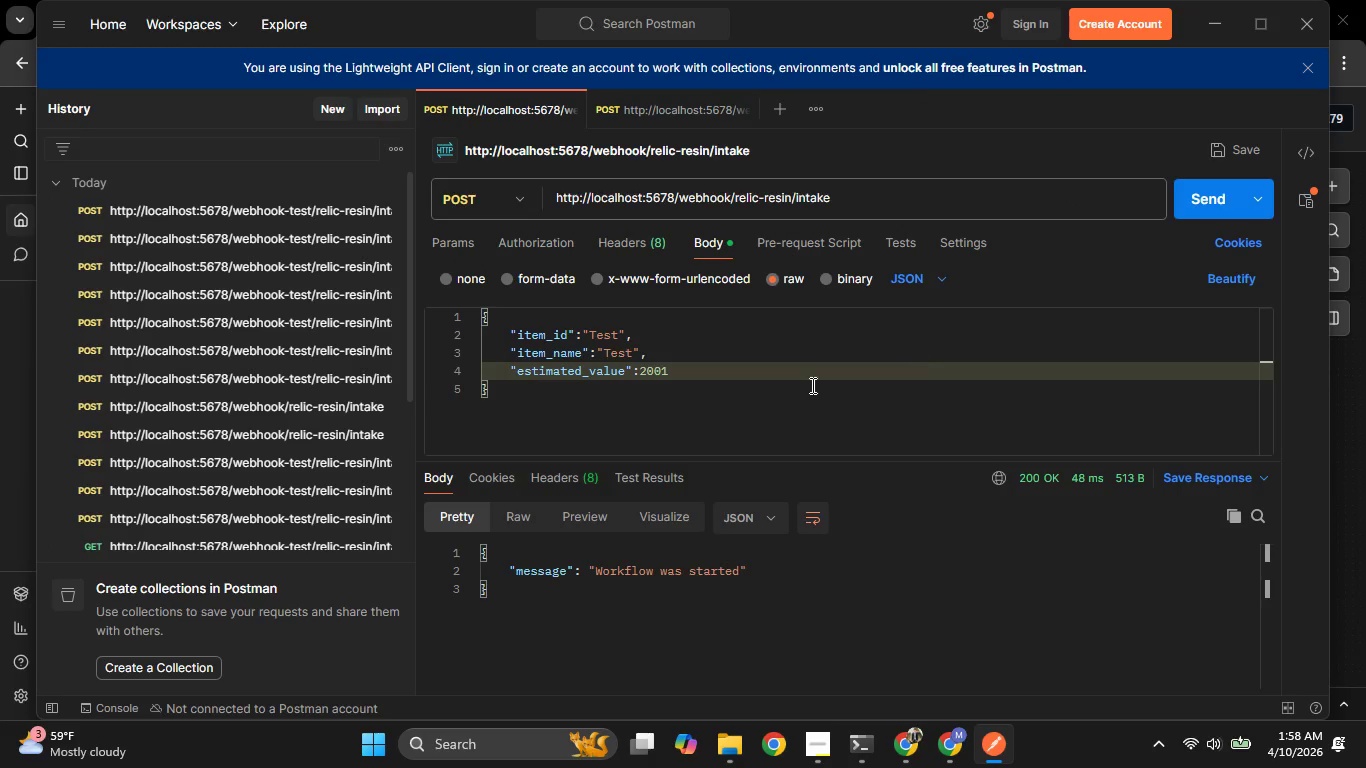 
left_click([656, 119])
 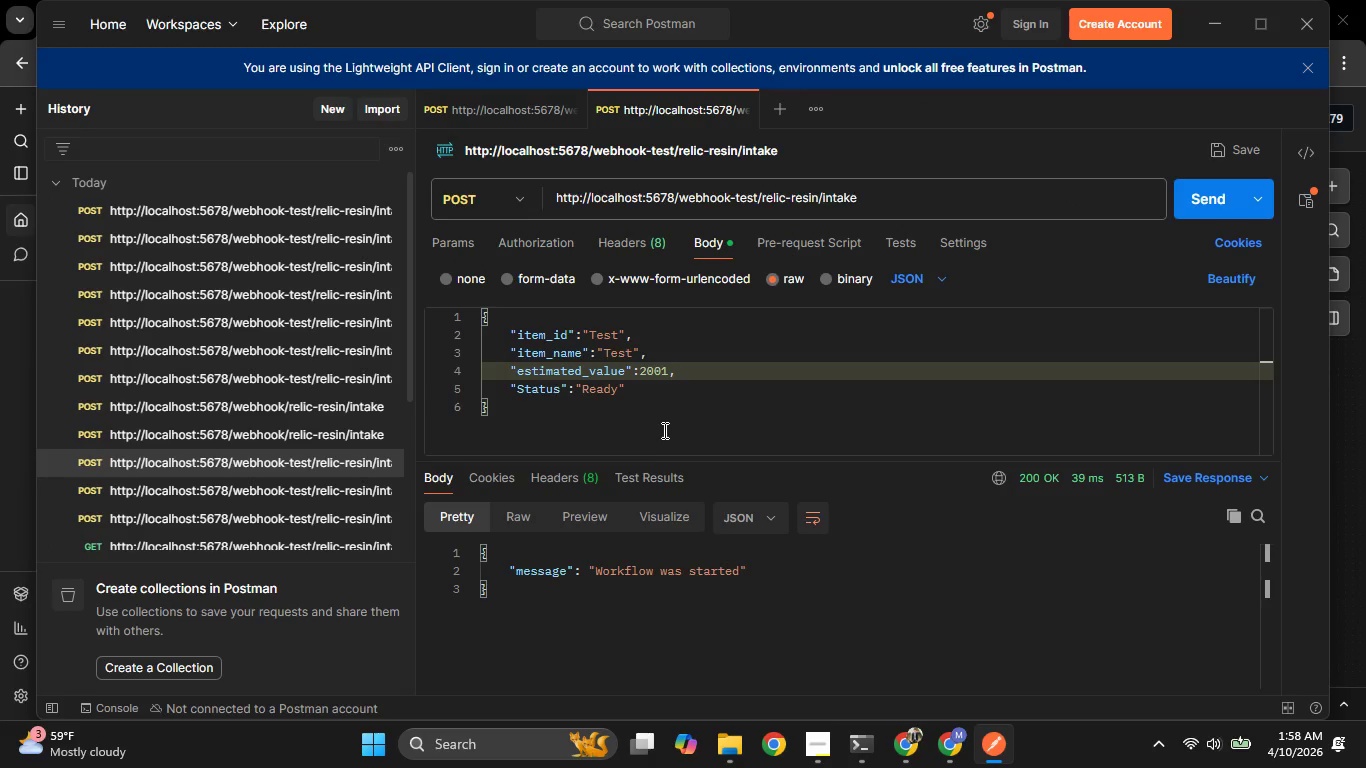 
left_click([661, 420])
 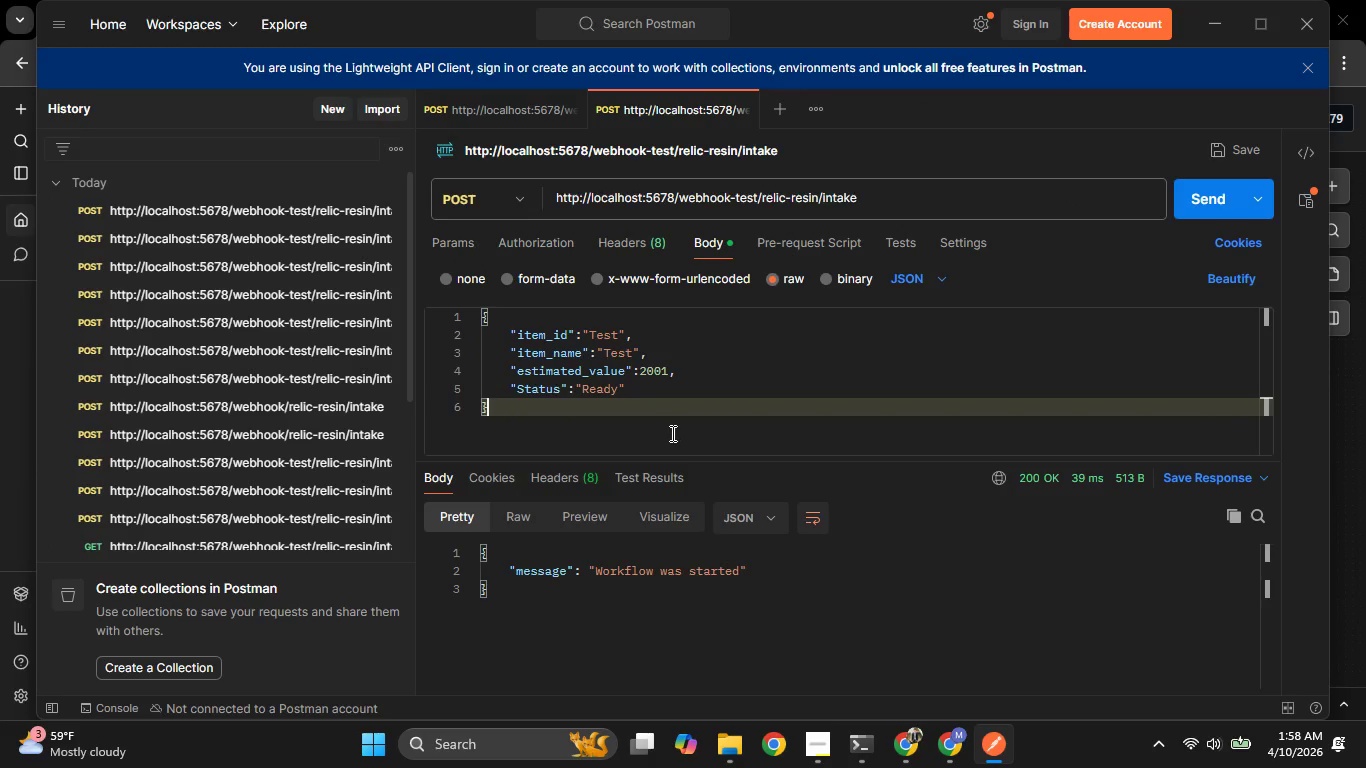 
key(Control+A)
 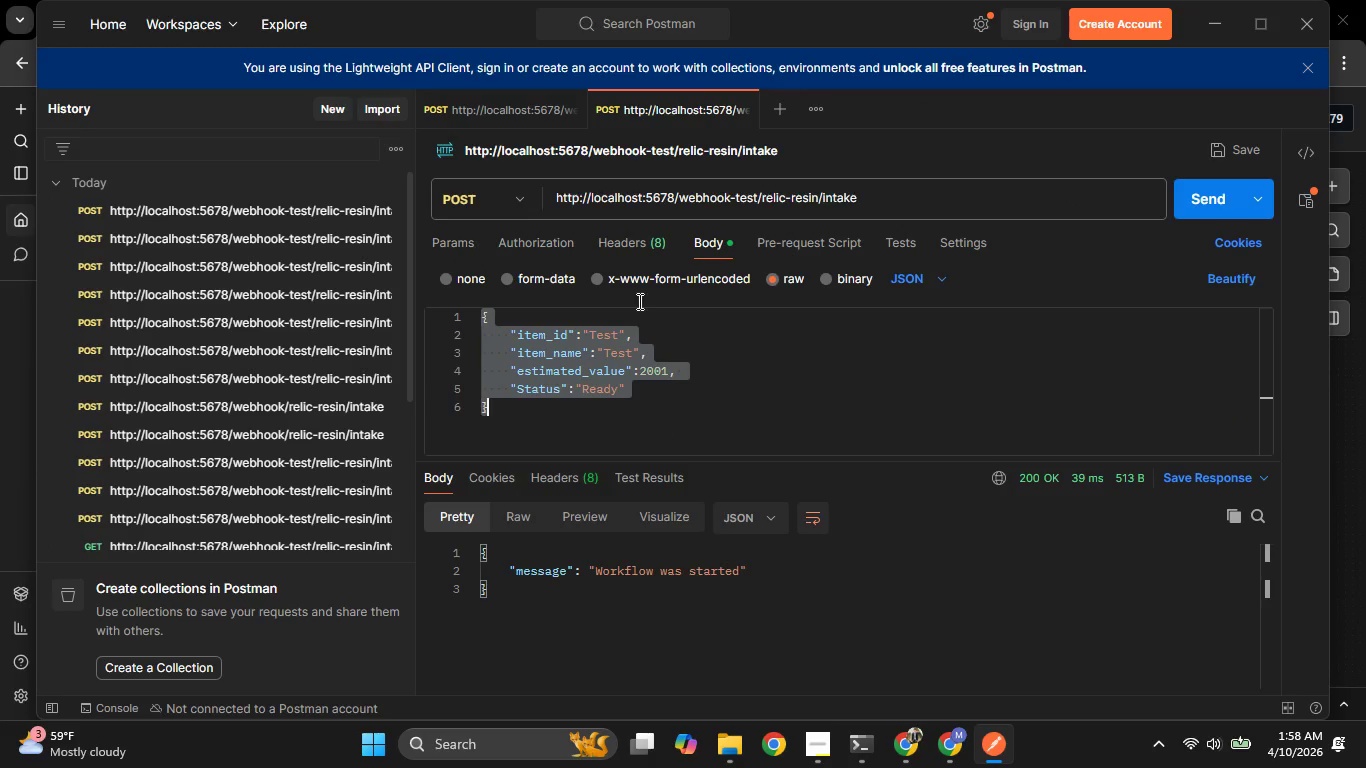 
key(Control+C)
 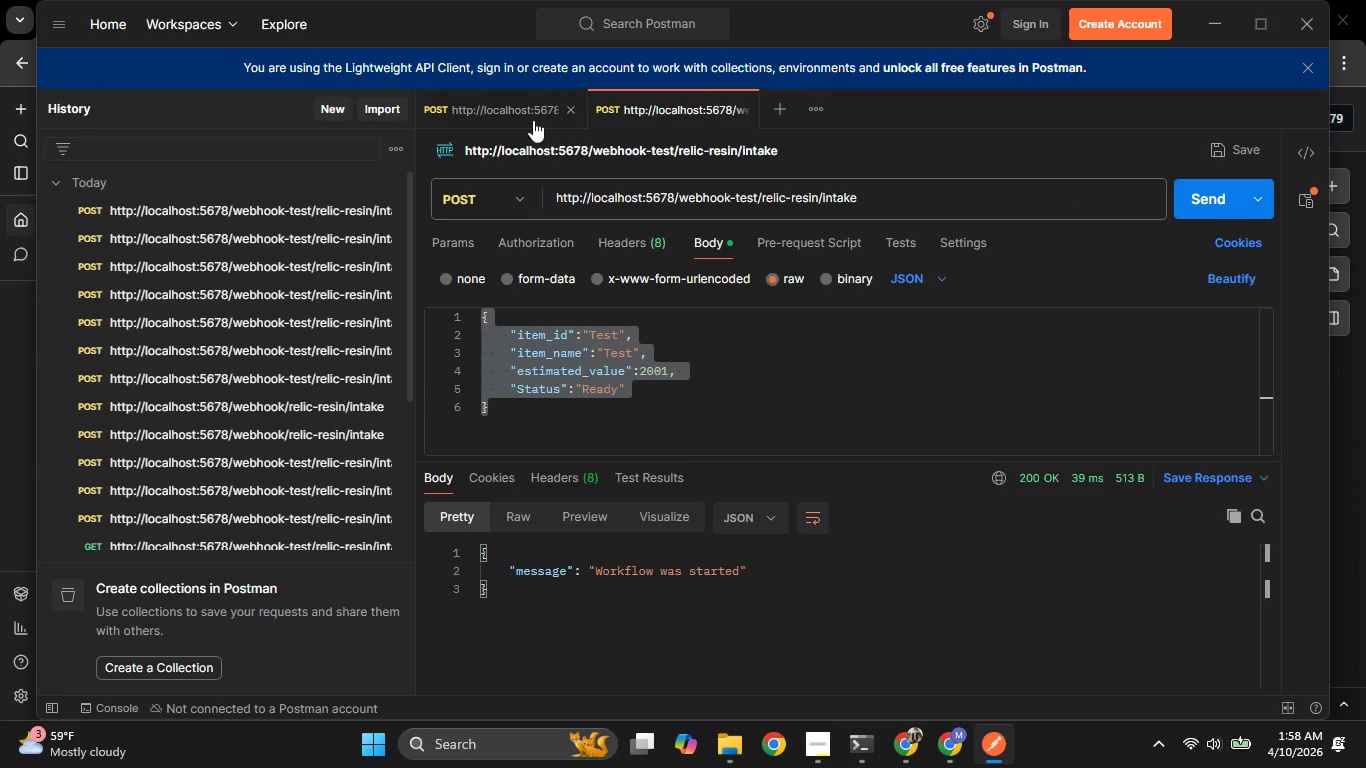 
left_click([525, 112])
 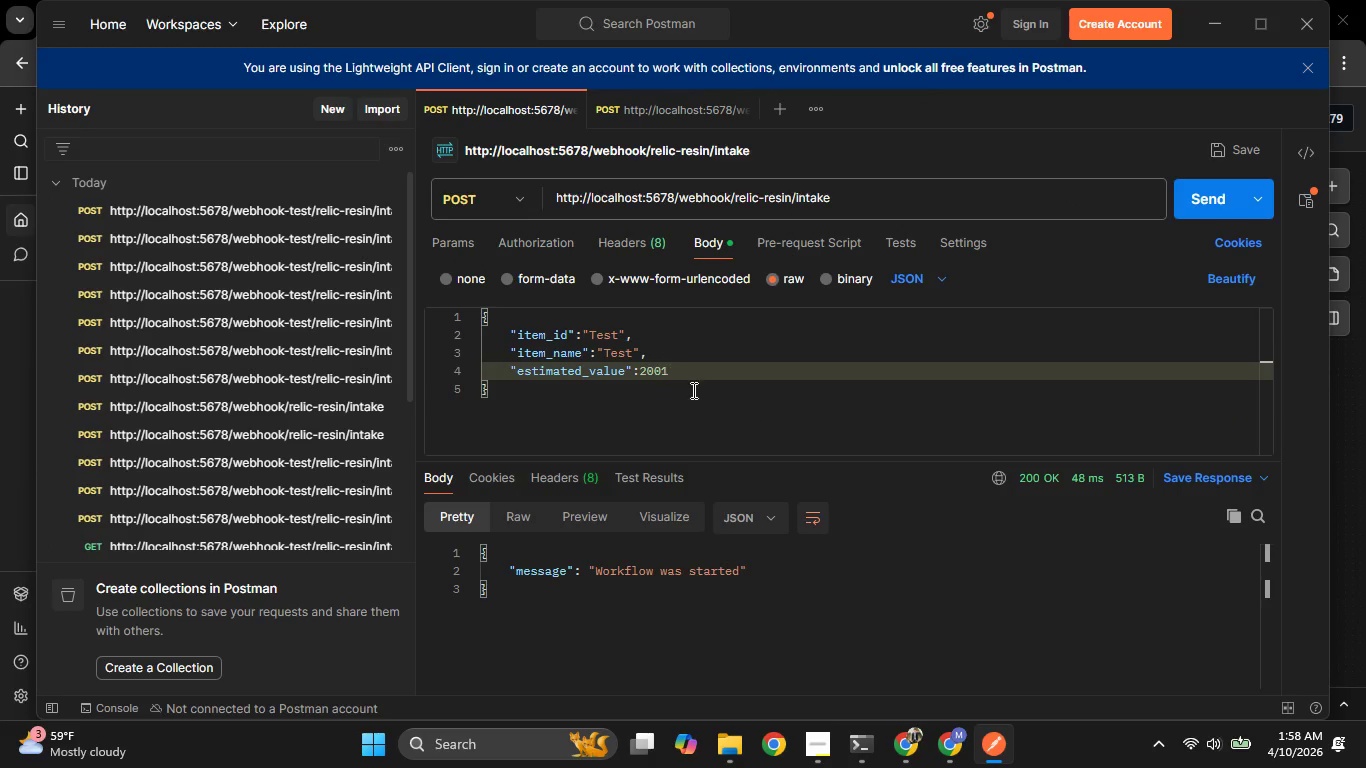 
key(Control+A)
 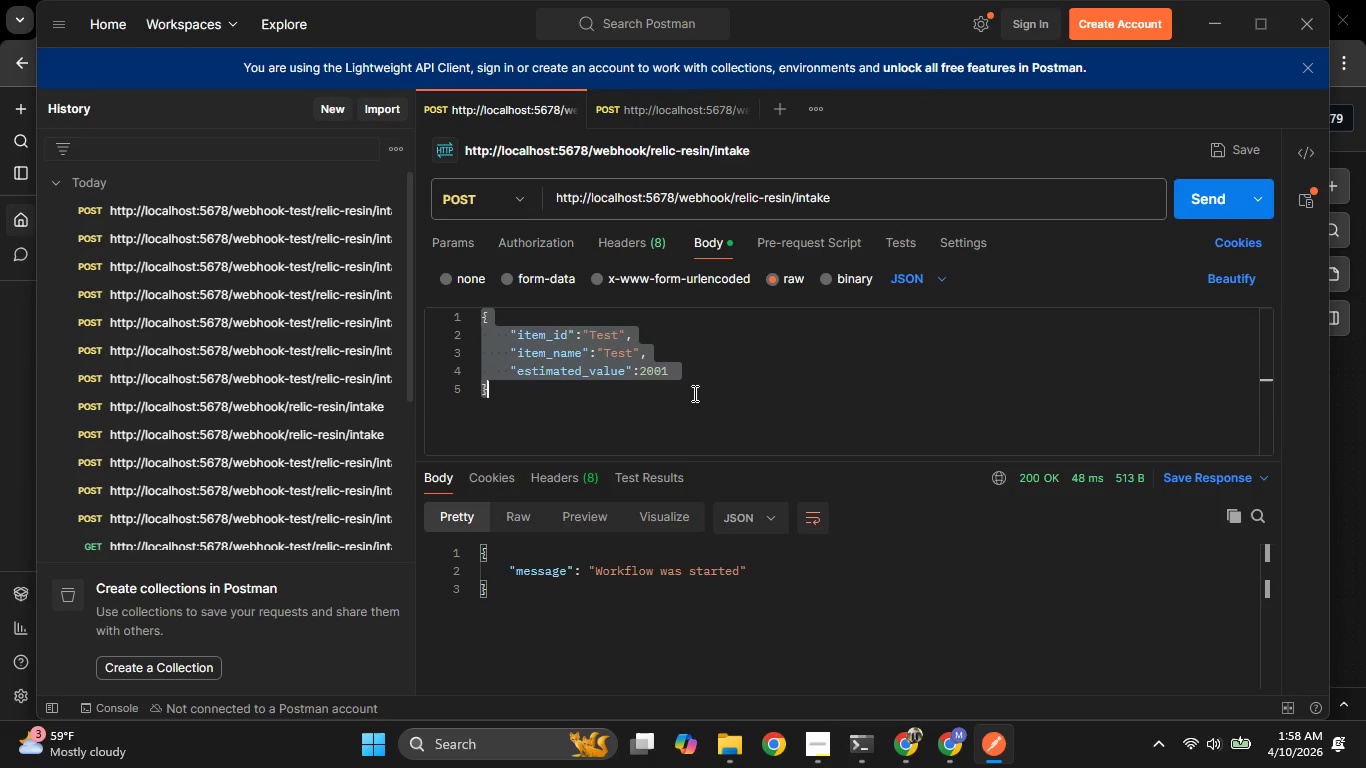 
key(Control+V)
 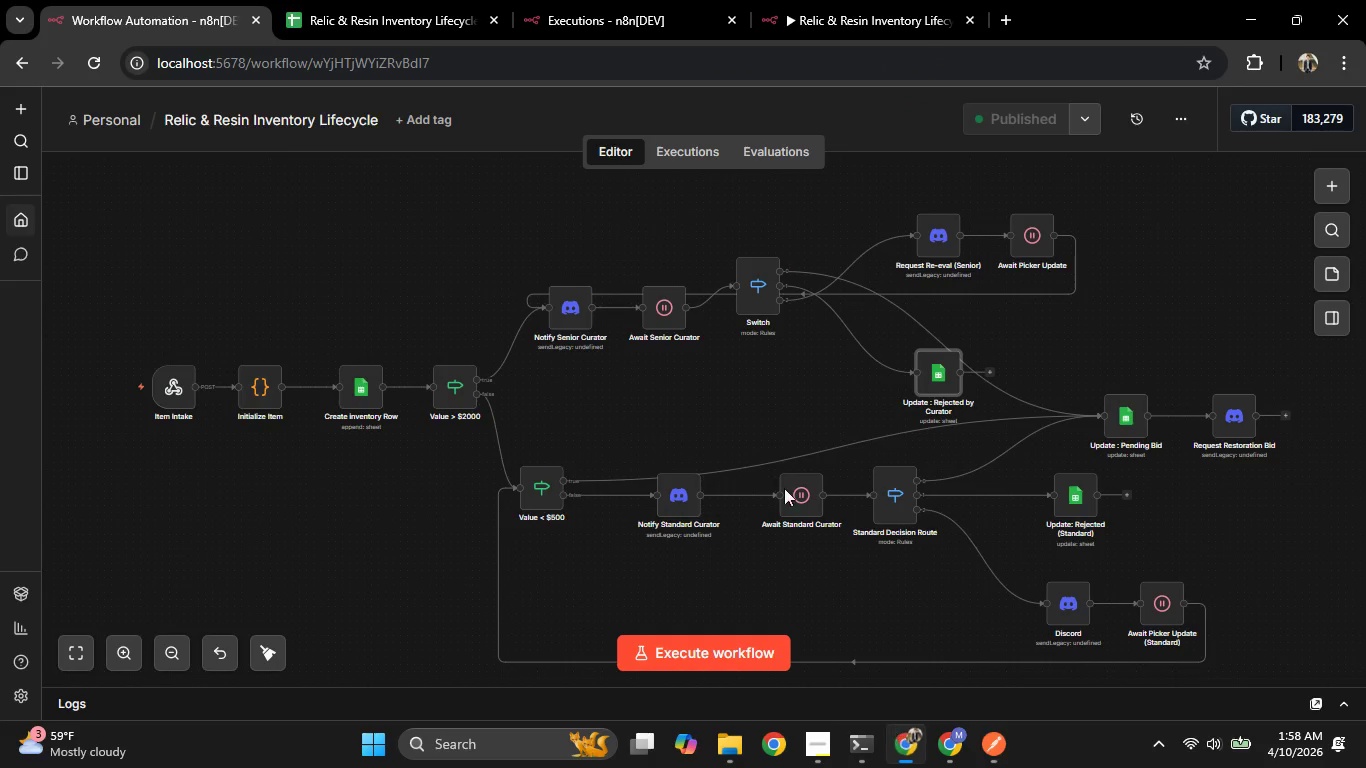 
left_click([626, 0])
 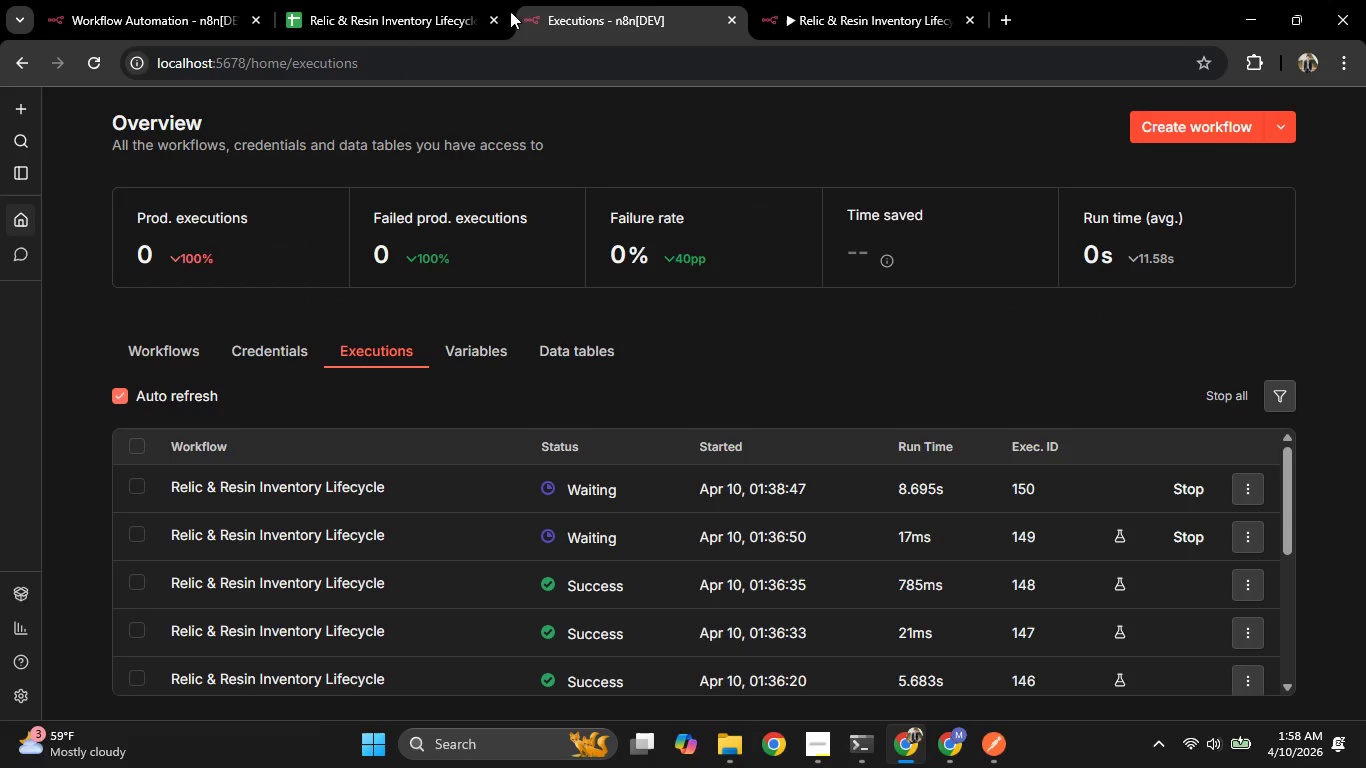 
left_click_drag(start_coordinate=[424, 3], to_coordinate=[873, 0])
 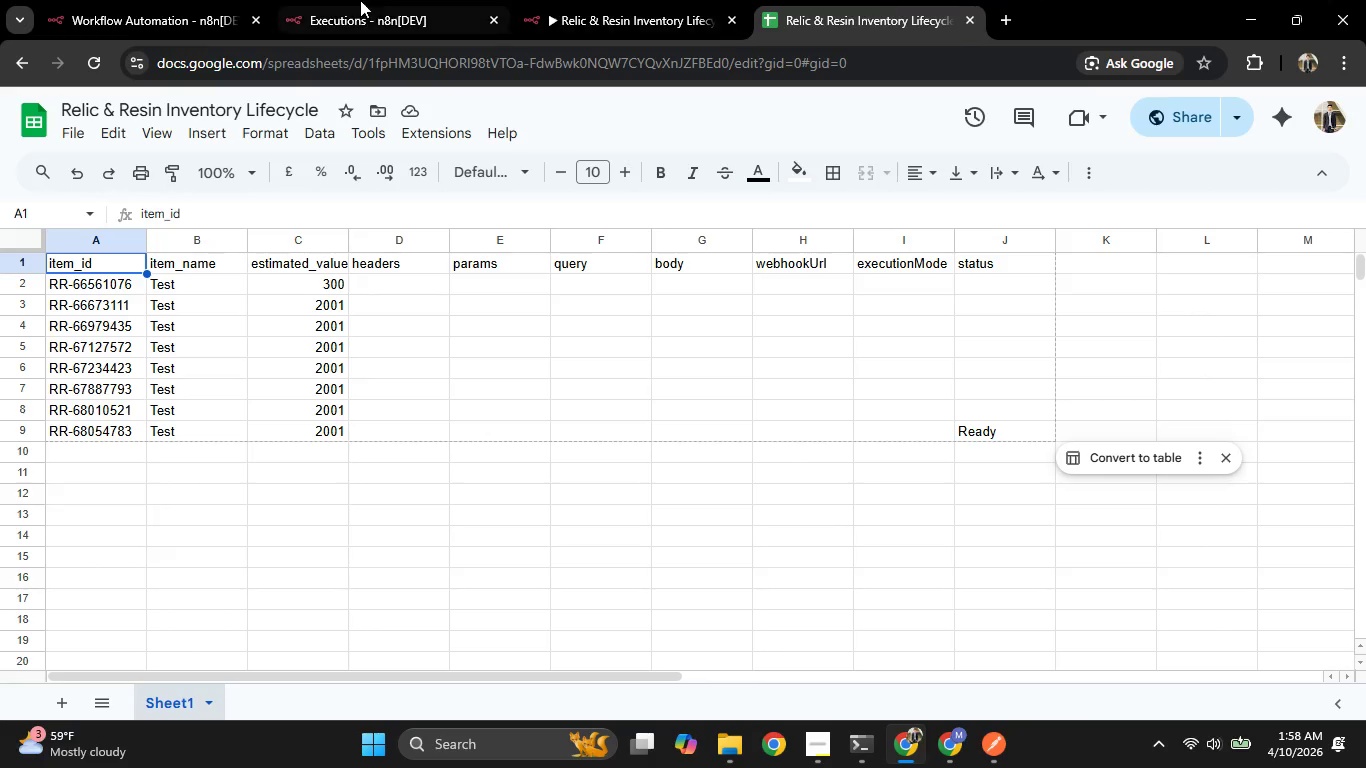 
left_click([363, 5])
 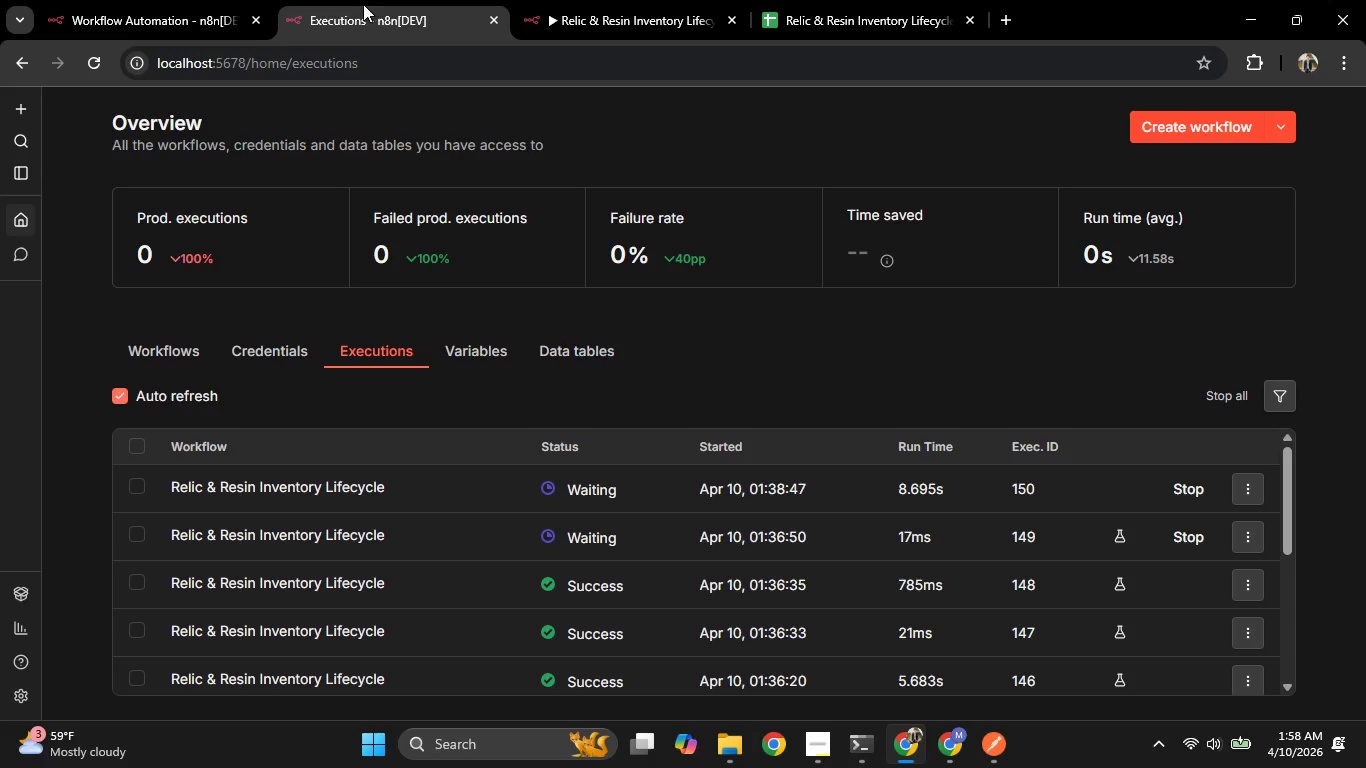 
left_click([556, 1])
 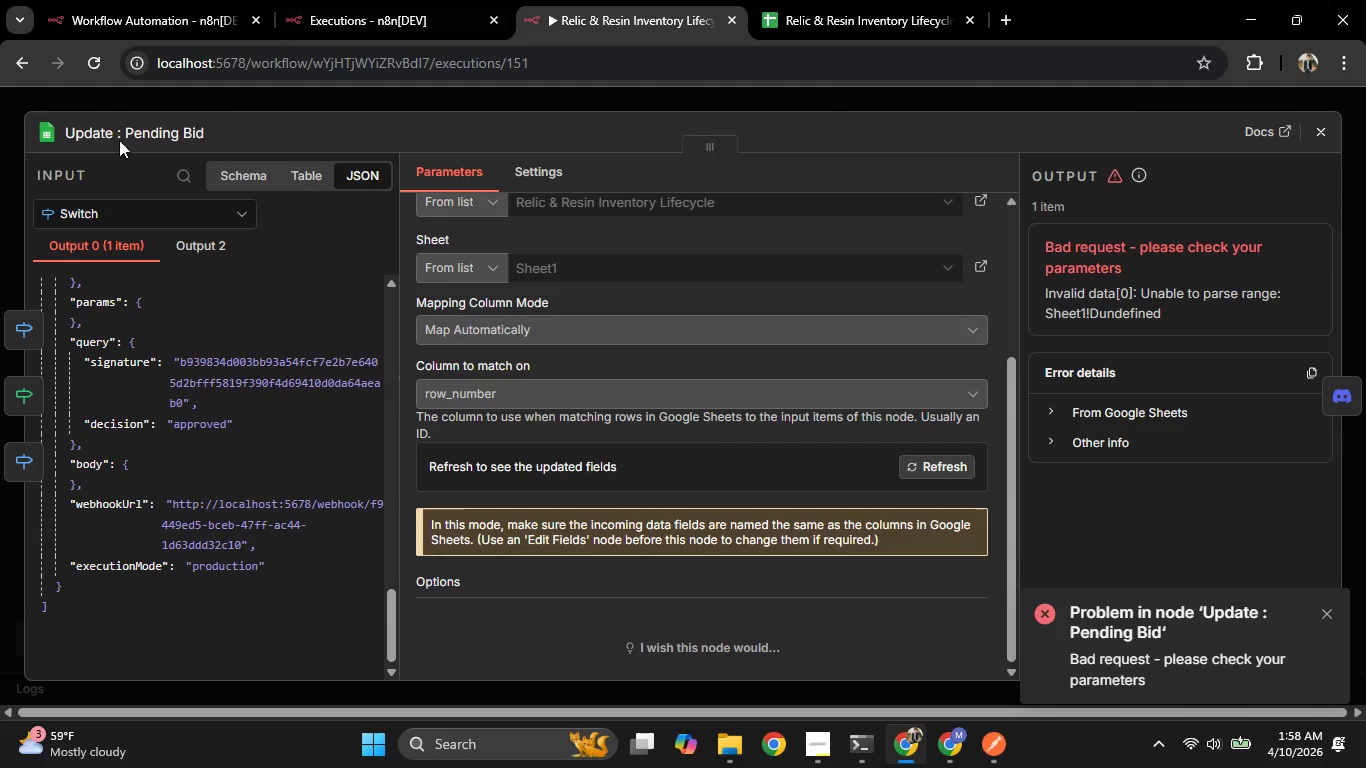 
mouse_move([35, 227])
 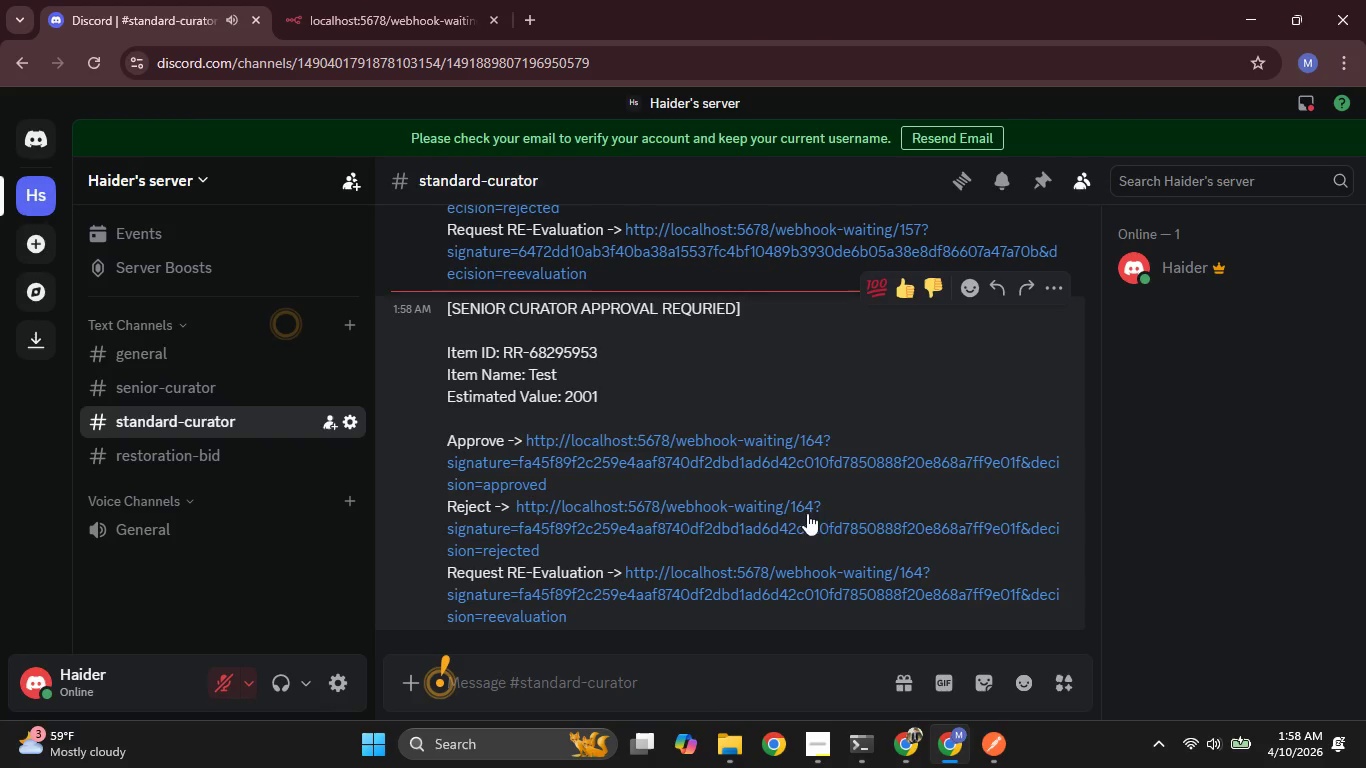 
left_click([755, 454])
 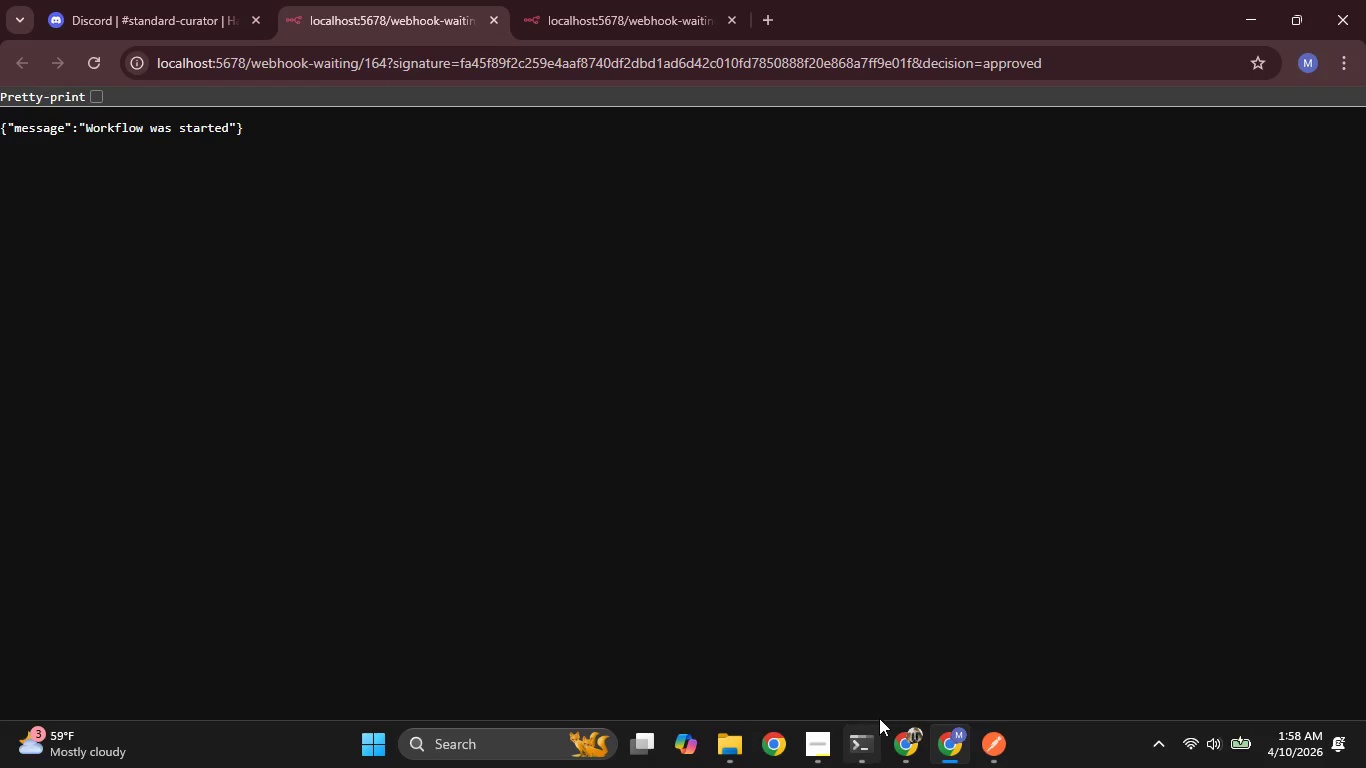 
left_click([898, 745])
 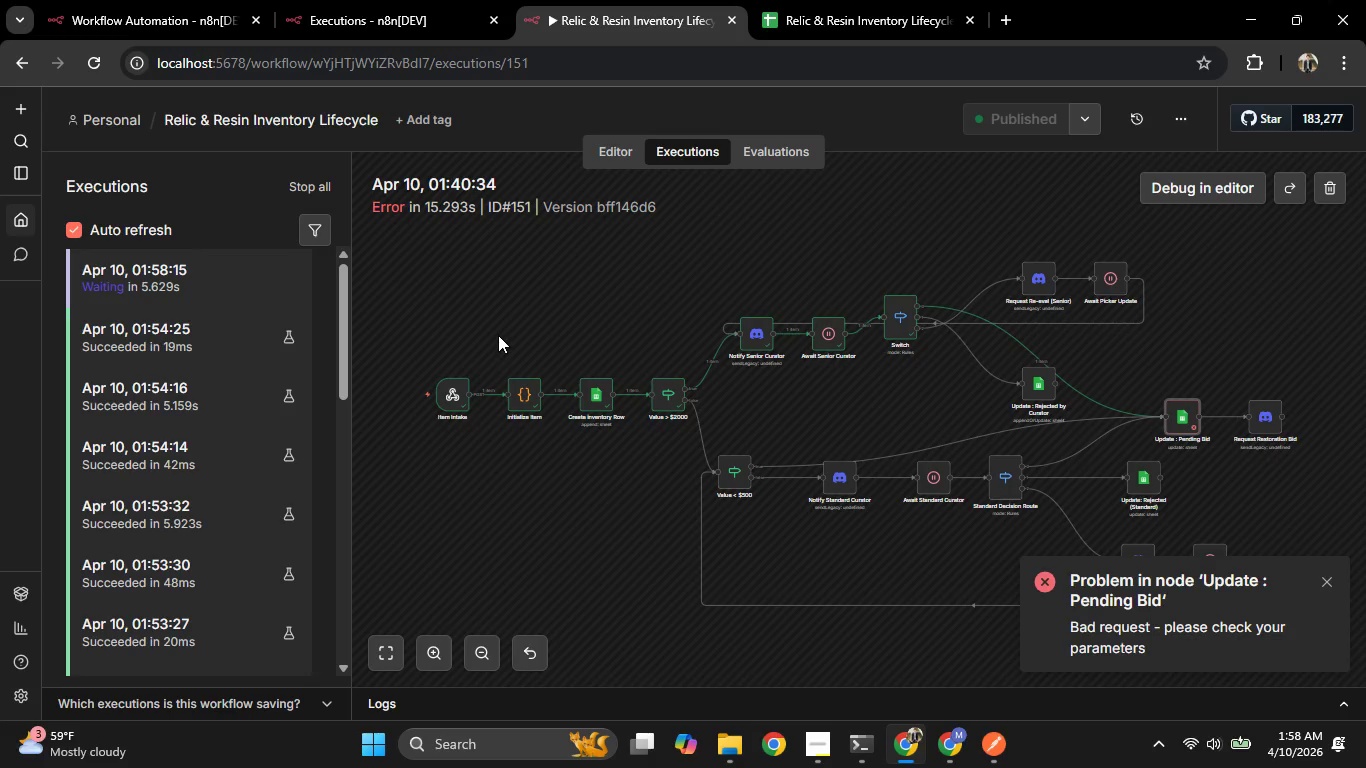 
left_click([295, 291])
 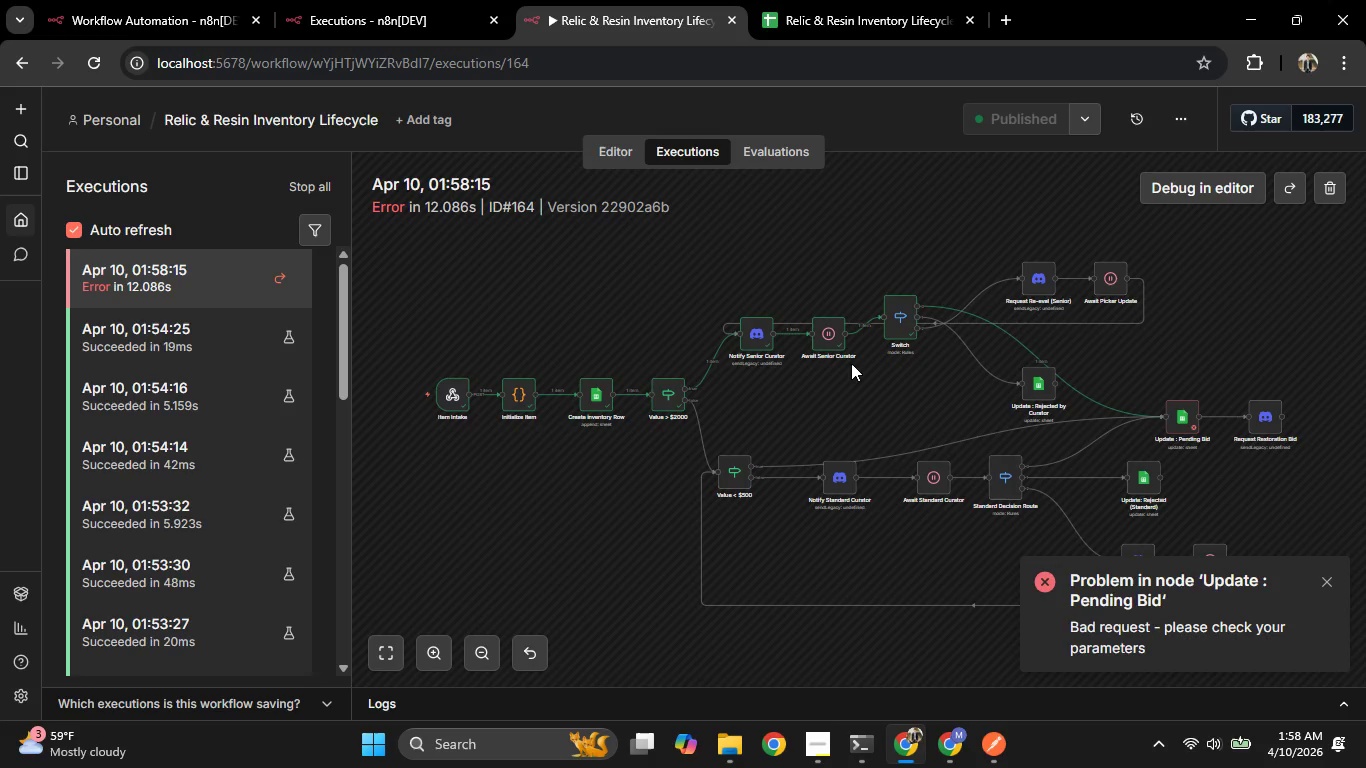 
wait(11.91)
 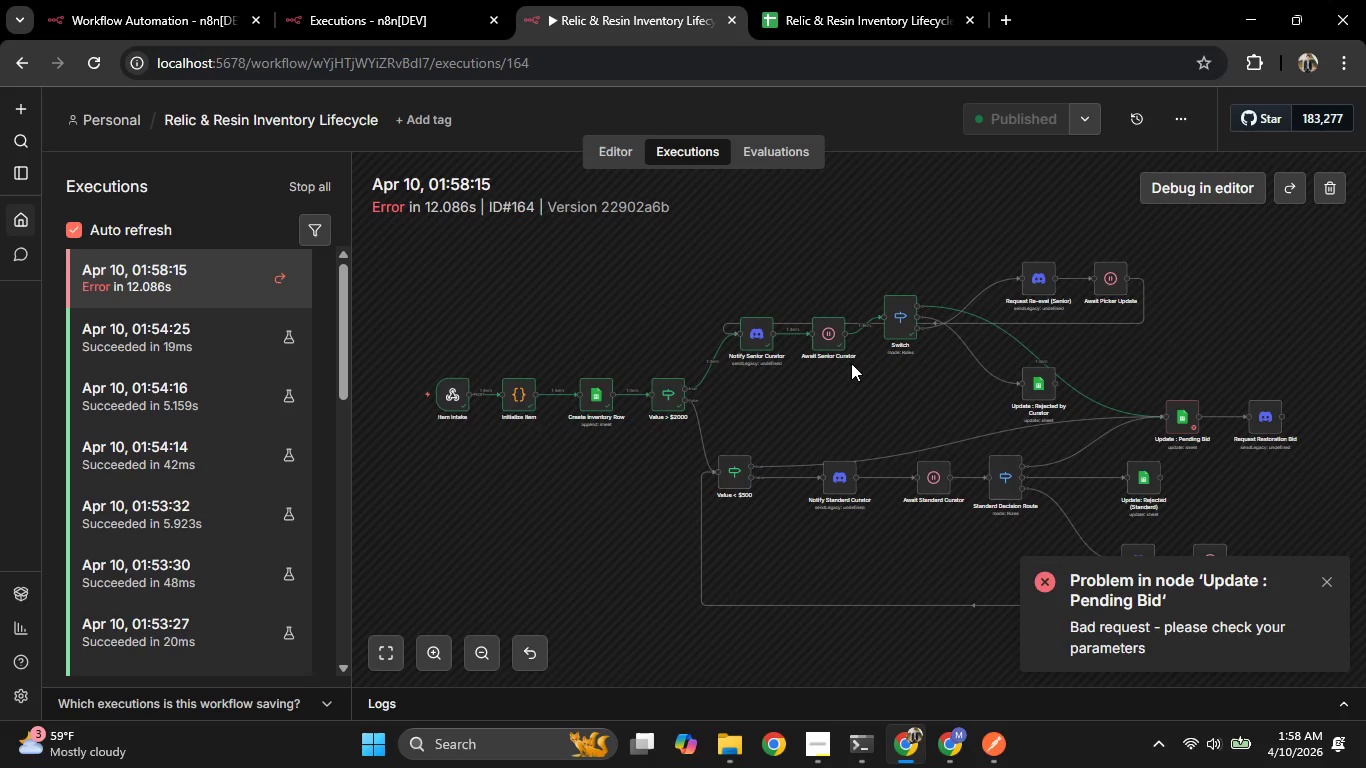 
left_click([226, 8])
 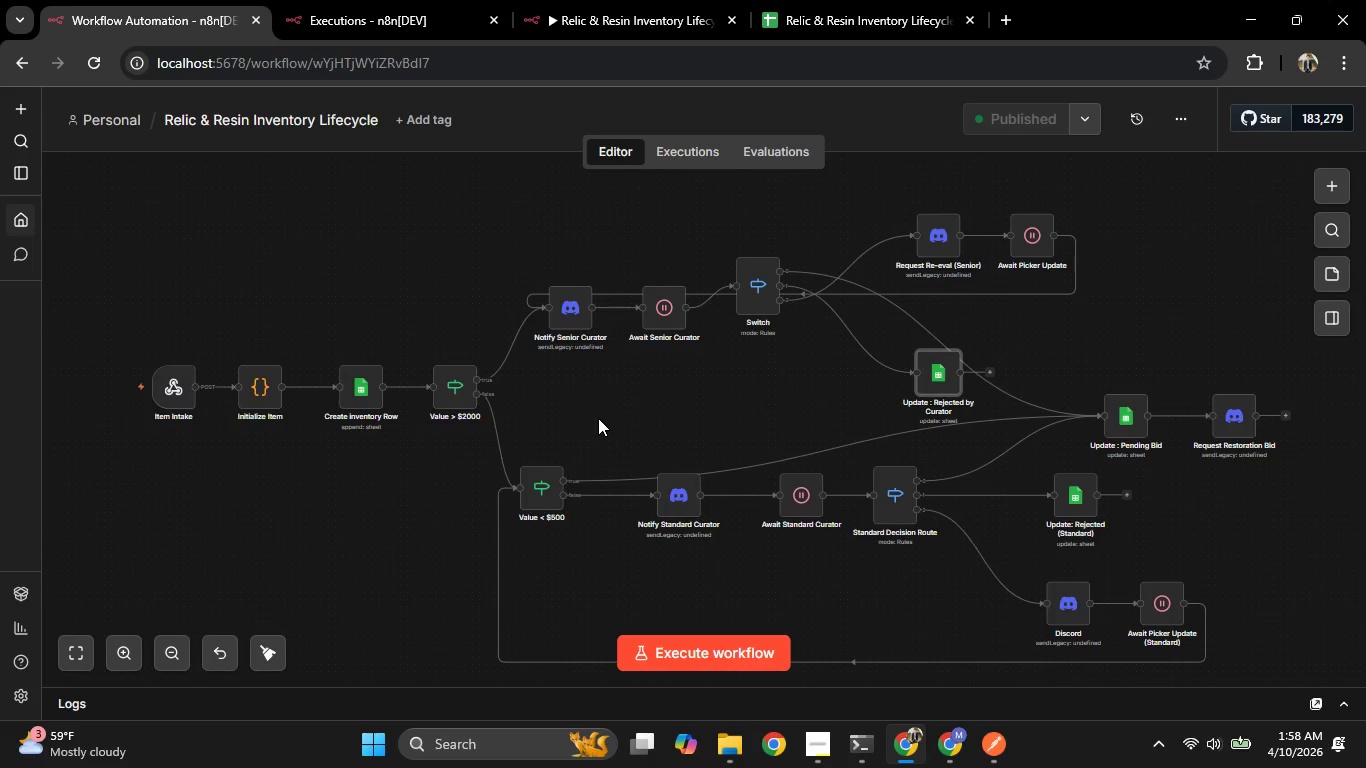 
left_click([704, 1])
 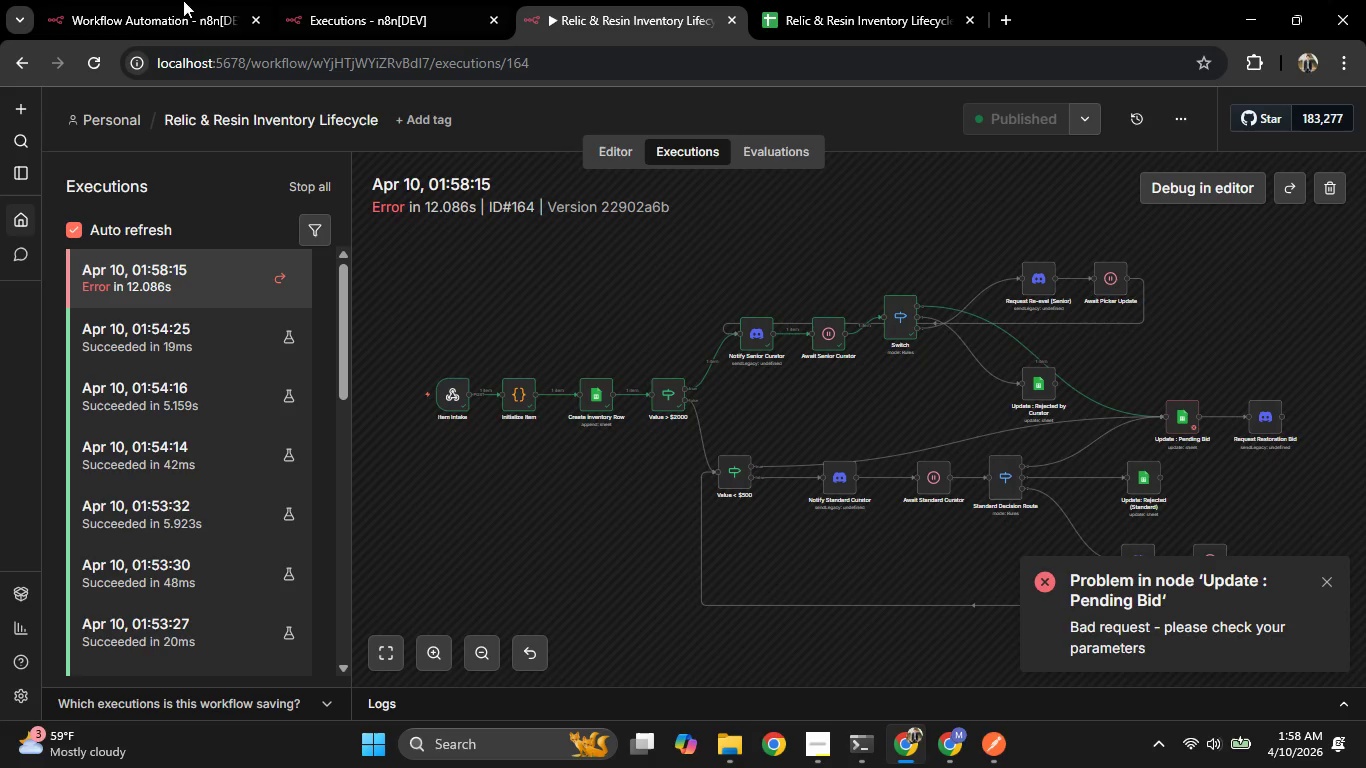 
left_click([154, 4])
 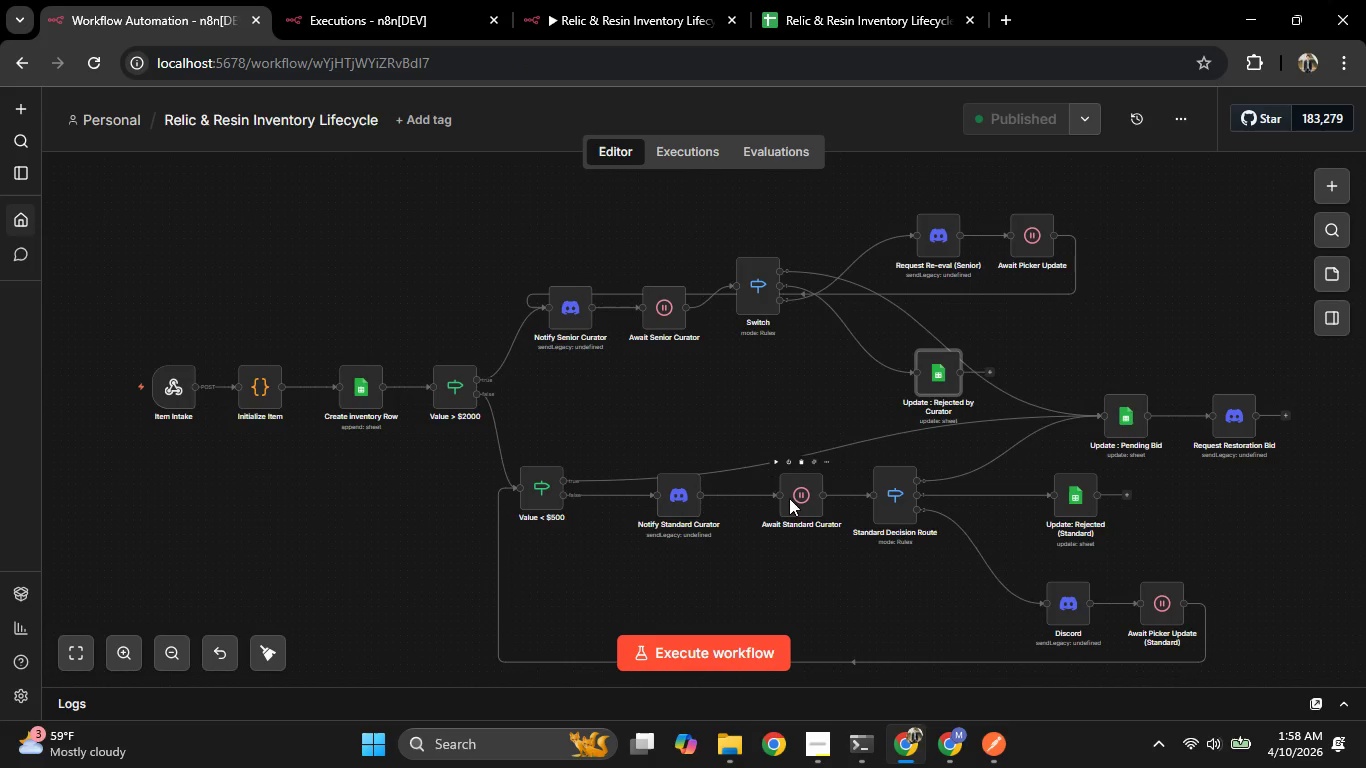 
left_click([992, 763])
 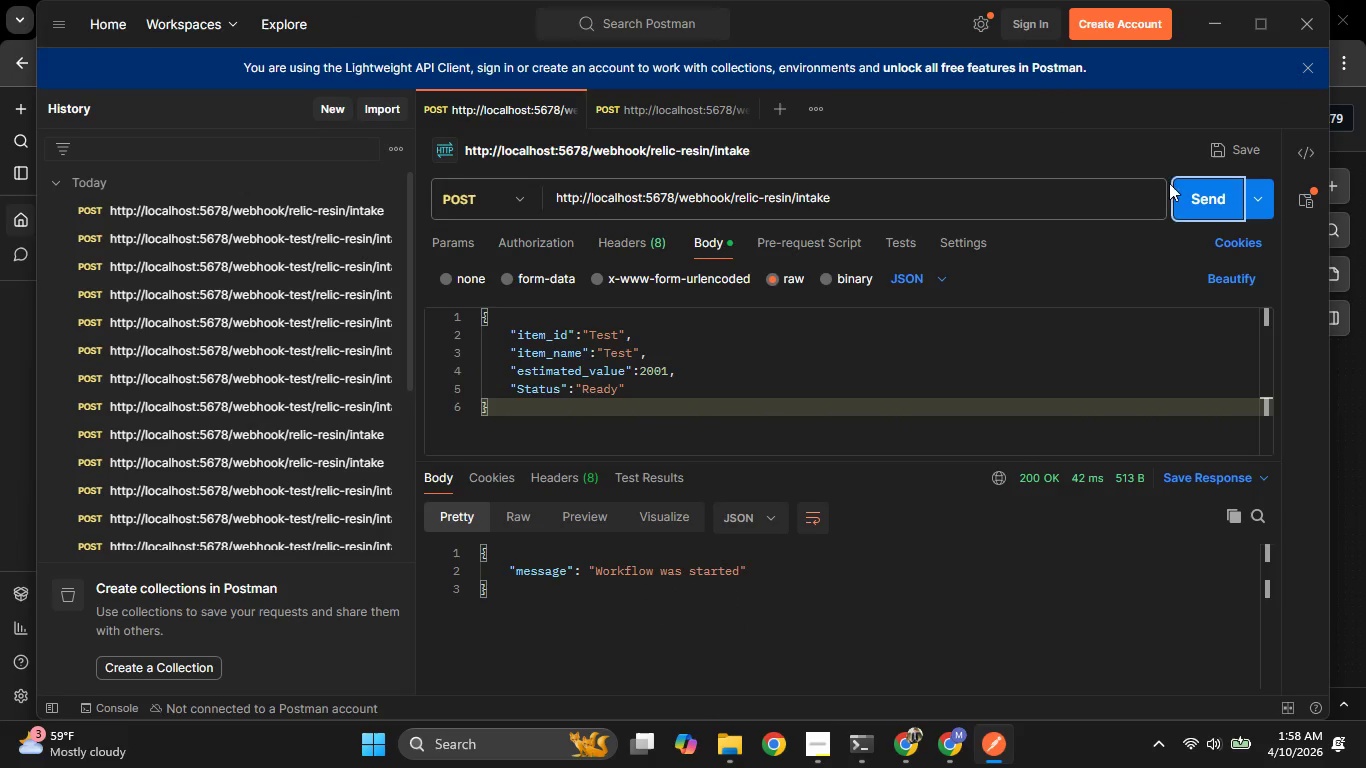 
left_click([1190, 195])
 